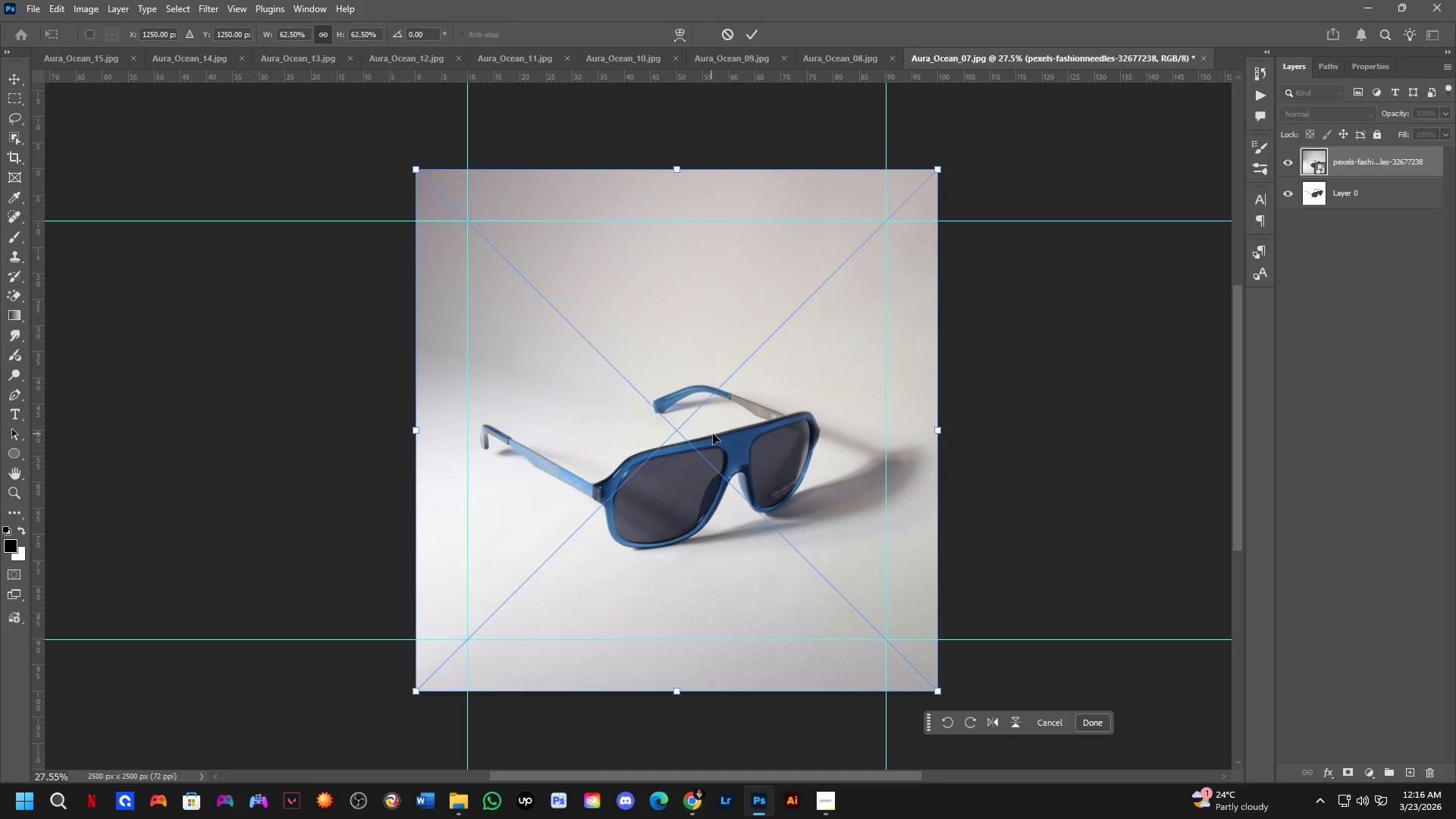 
hold_key(key=ShiftLeft, duration=1.33)
left_click_drag(start_coordinate=[742, 439], to_coordinate=[220, 466])
 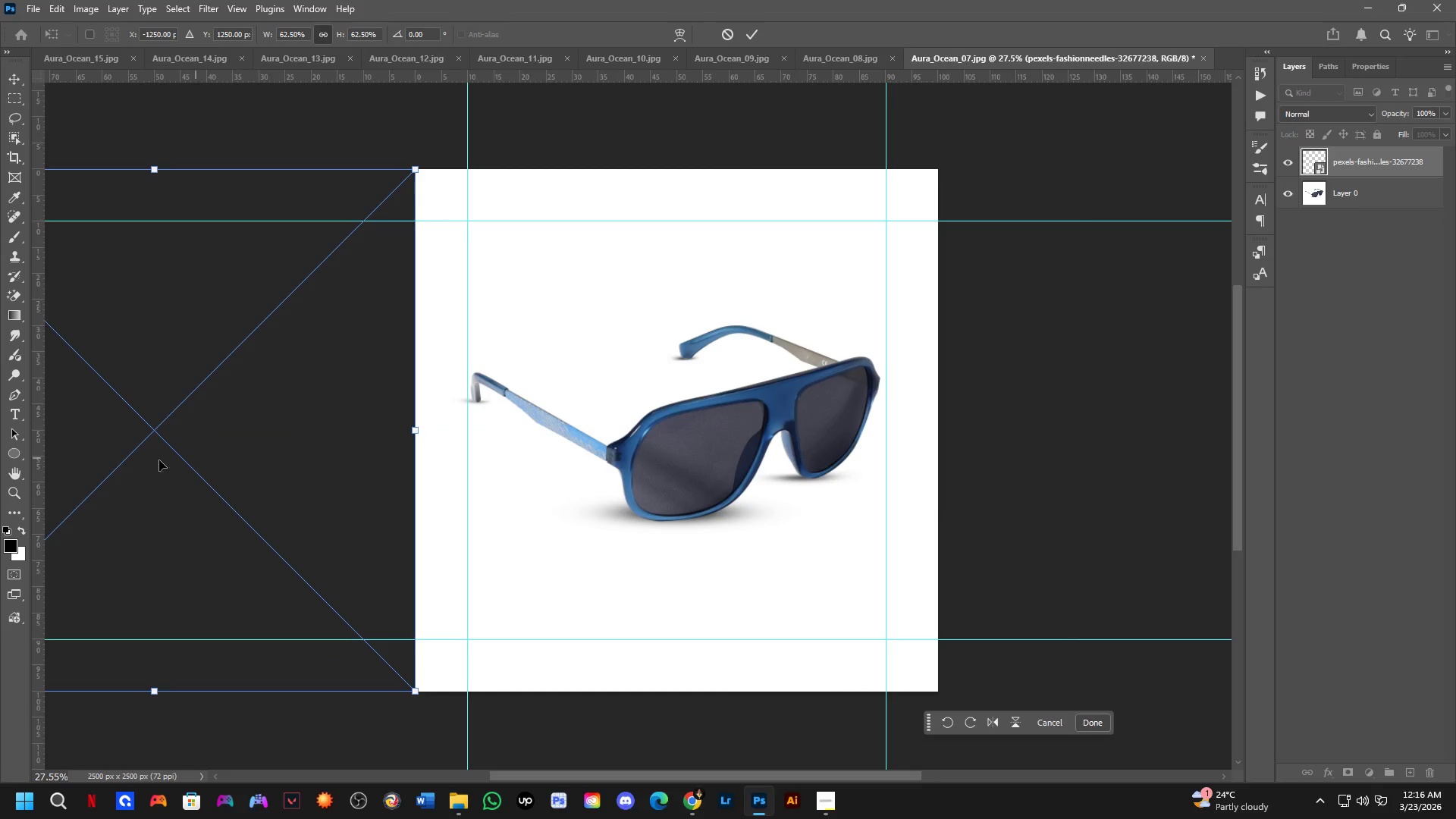 
key(NumpadEnter)
 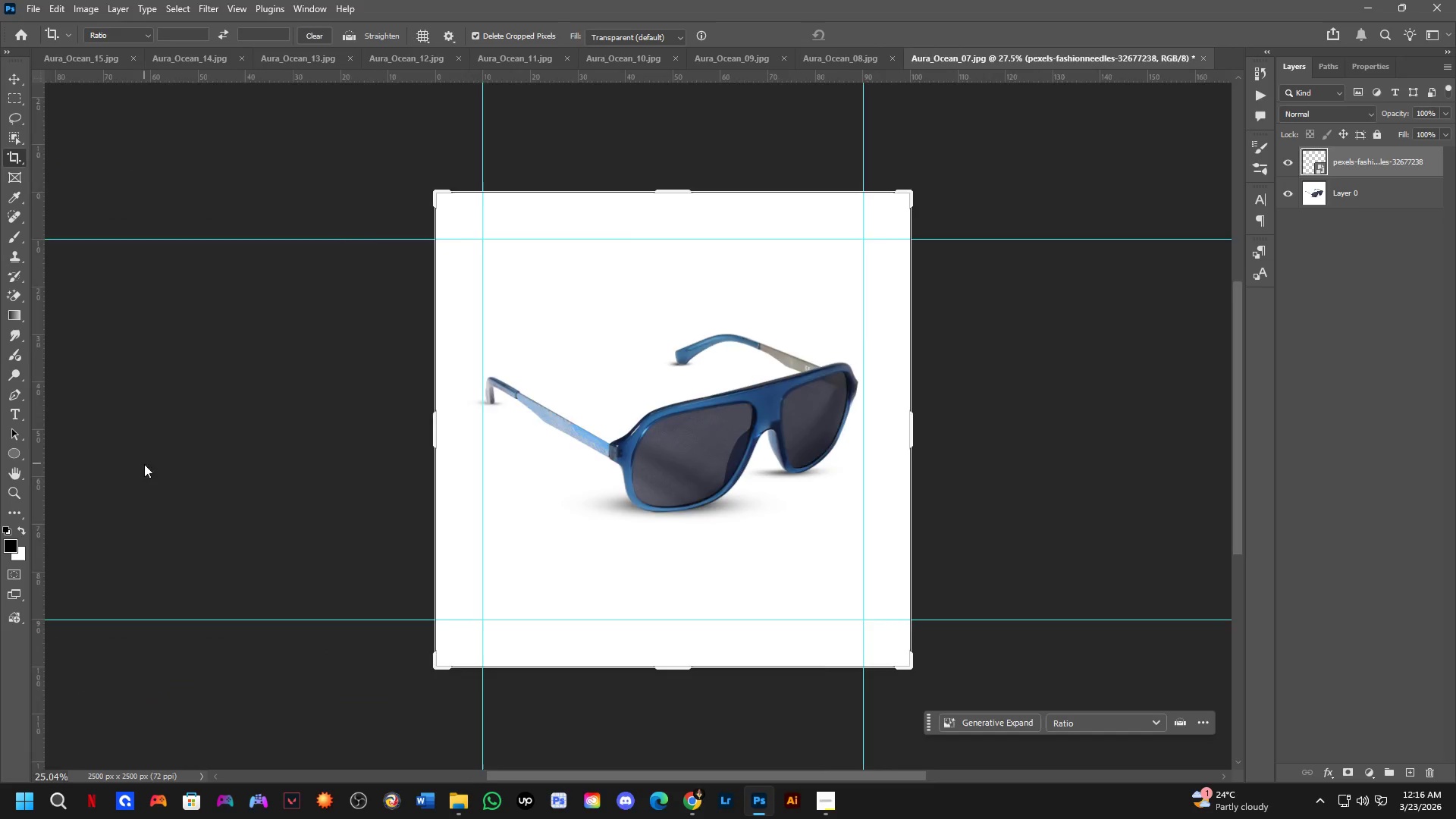 
scroll: coordinate [148, 468], scroll_direction: down, amount: 5.0
 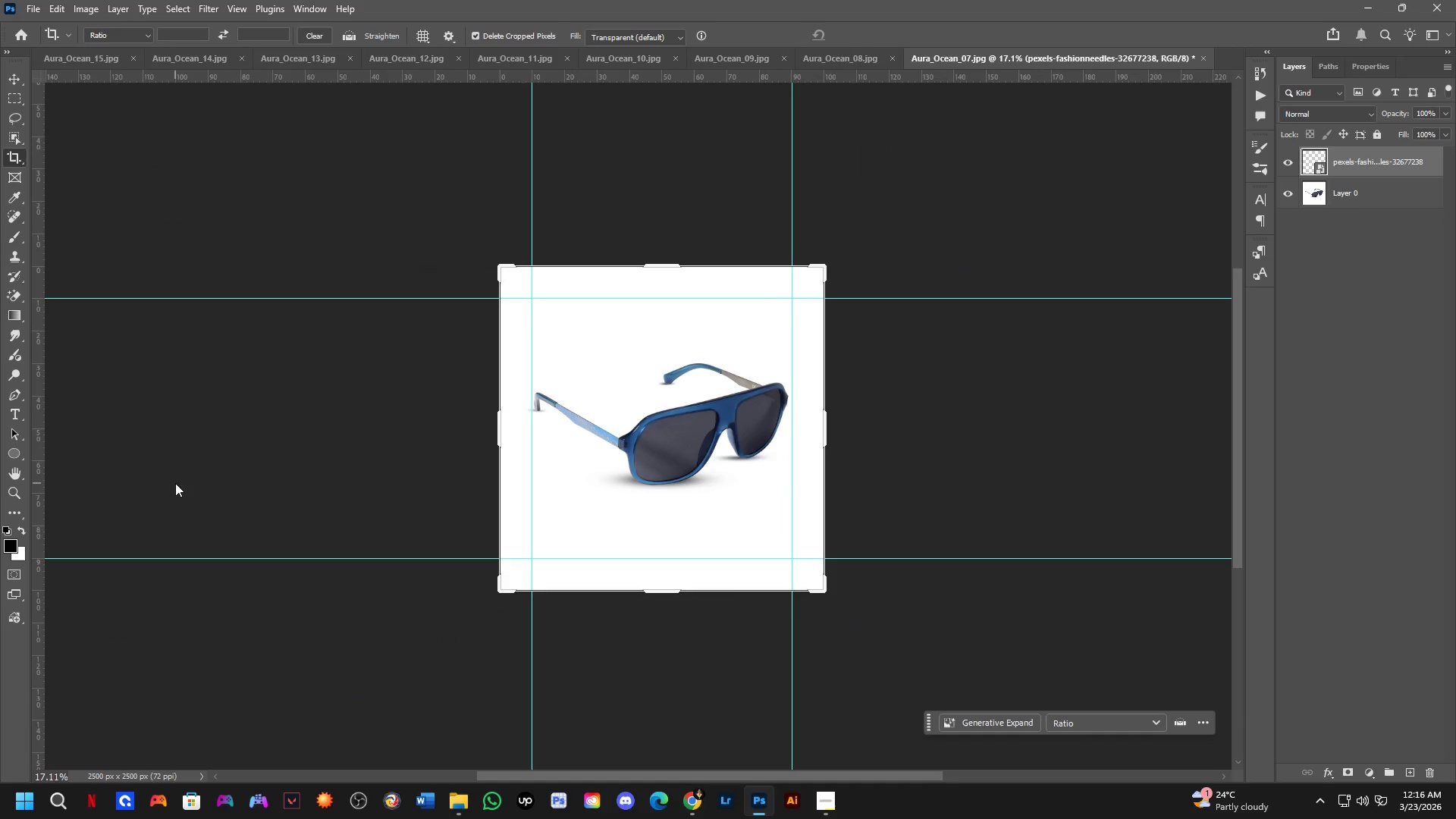 
key(C)
 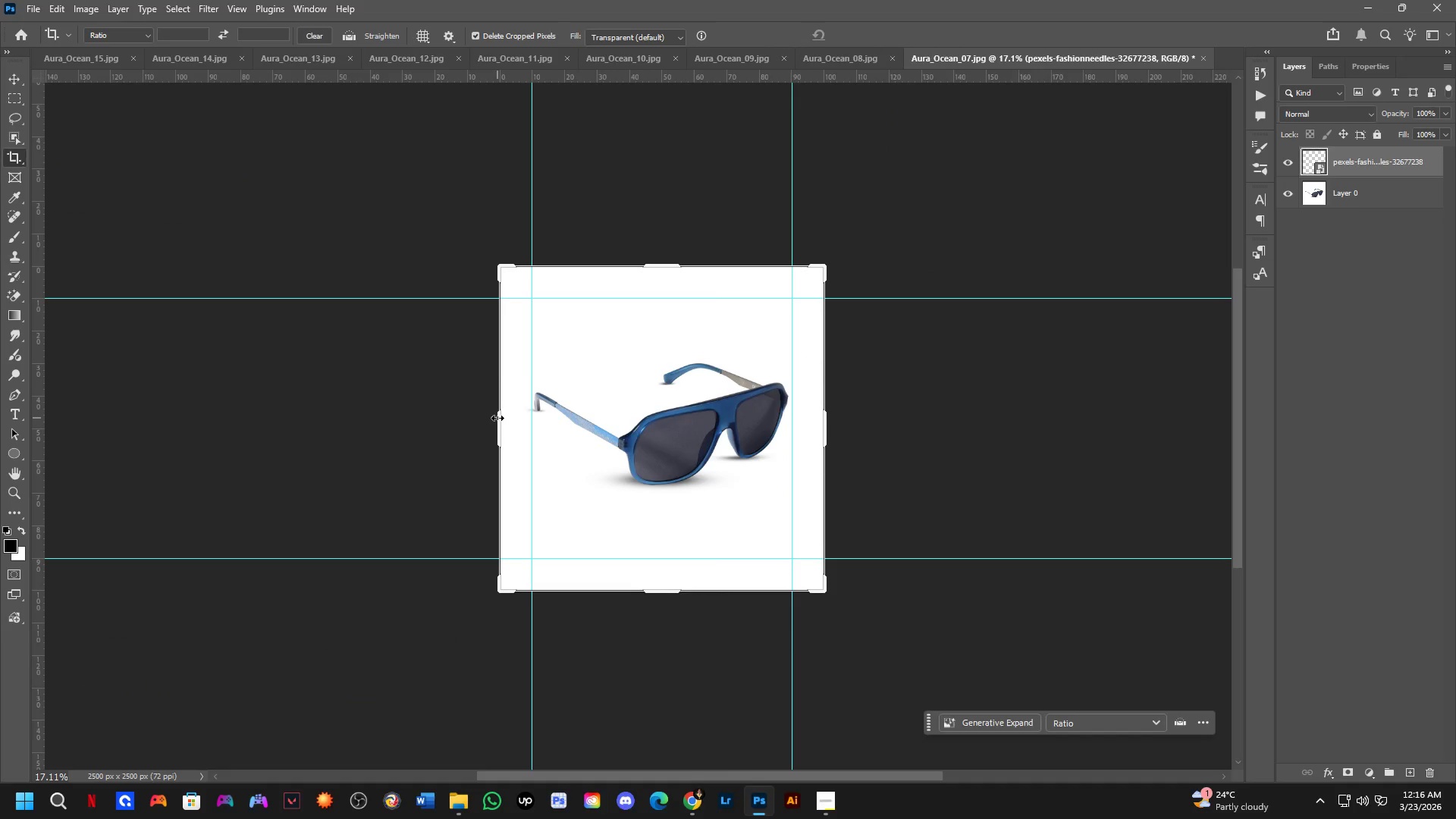 
left_click_drag(start_coordinate=[498, 421], to_coordinate=[334, 458])
 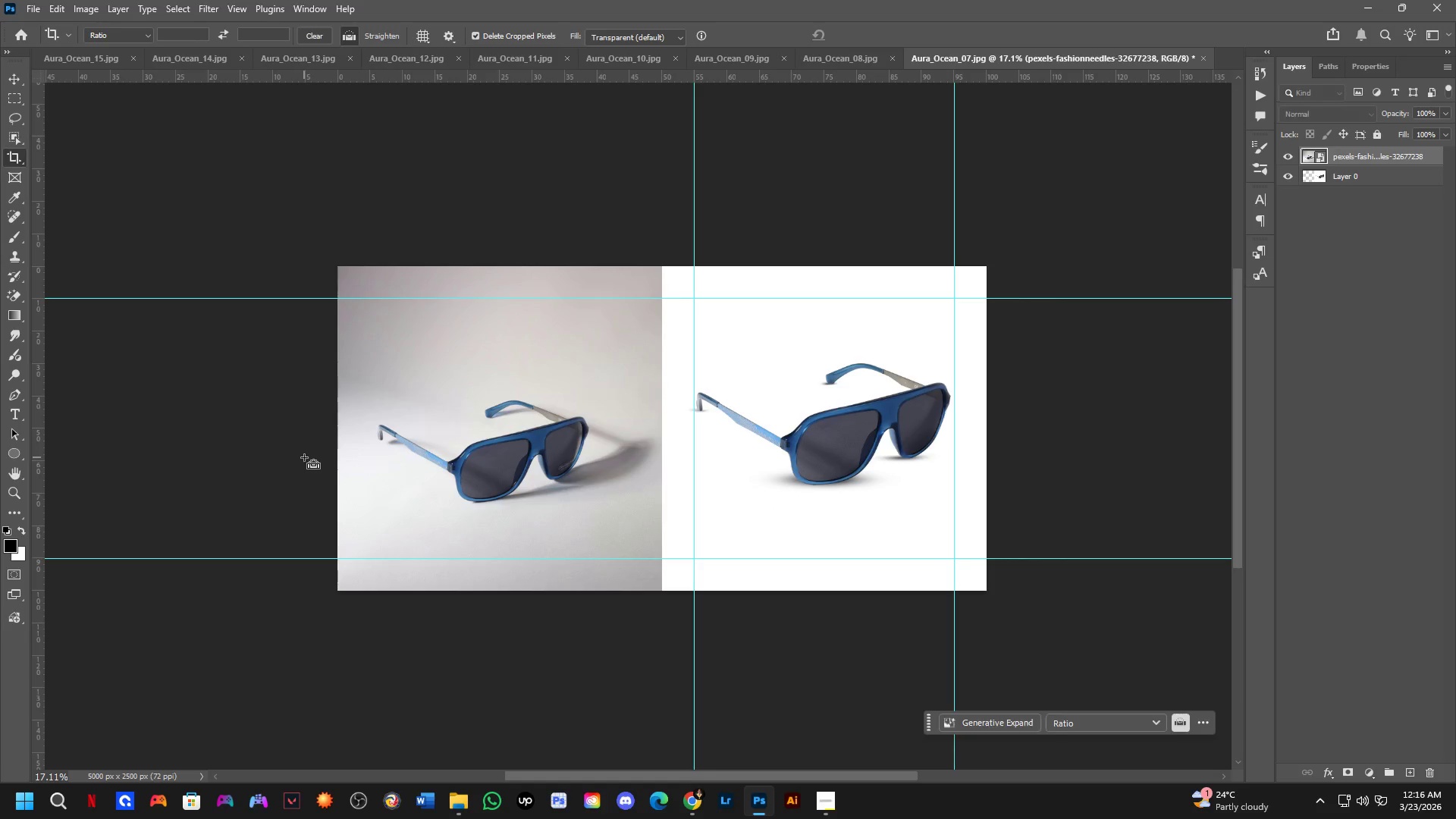 
hold_key(key=ShiftLeft, duration=0.34)
 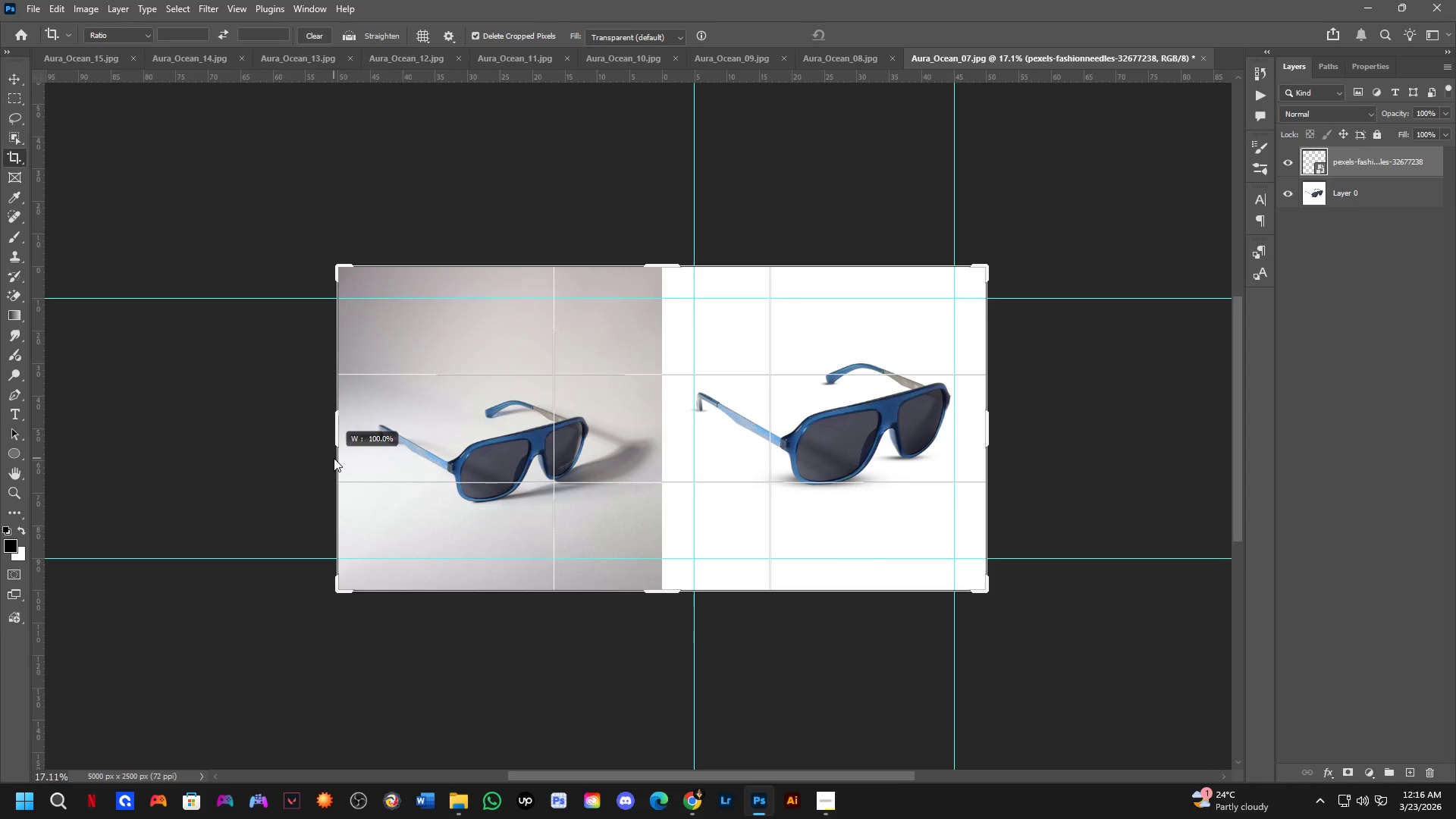 
key(NumpadEnter)
 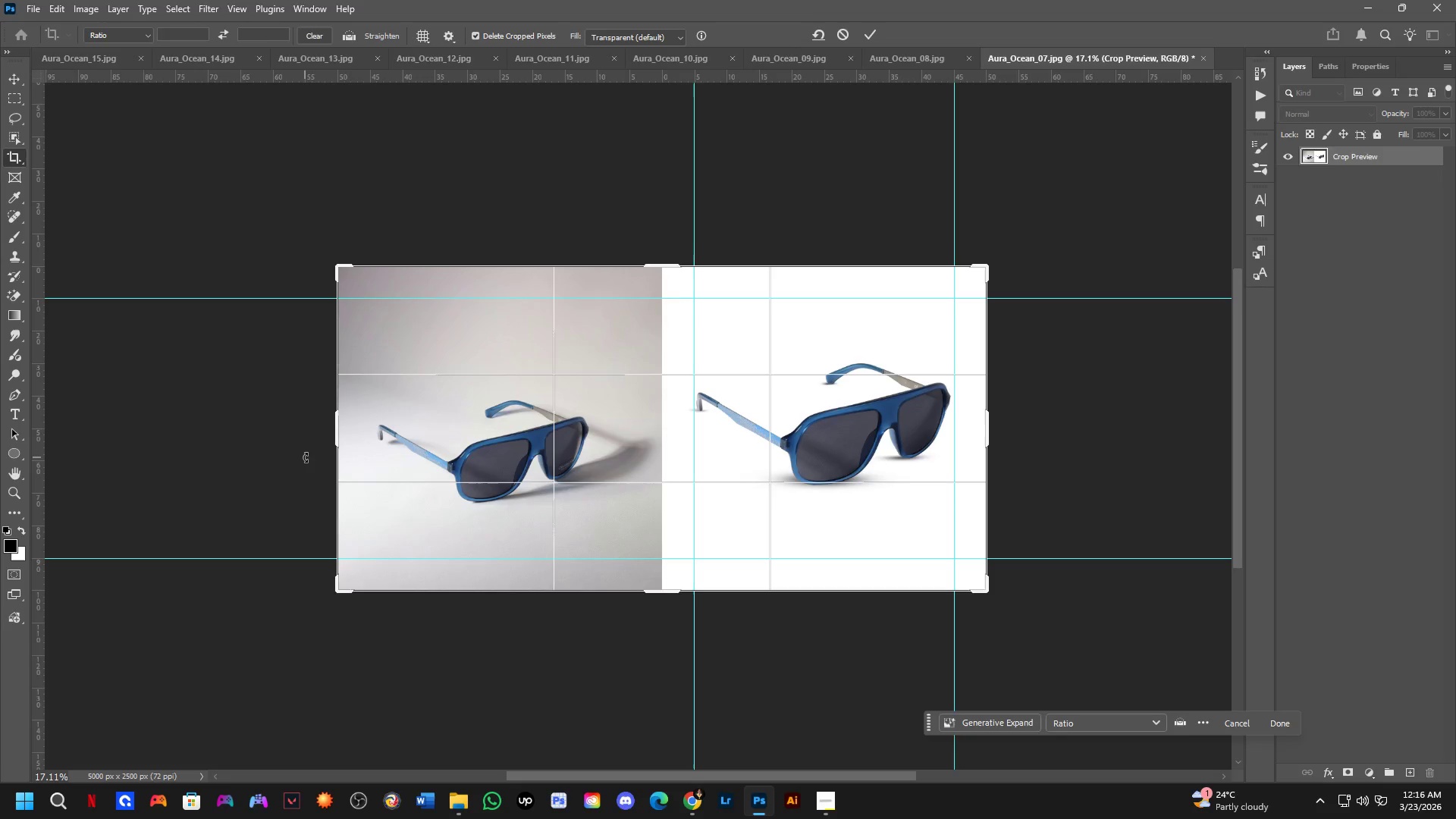 
key(Control+Shift+S)
 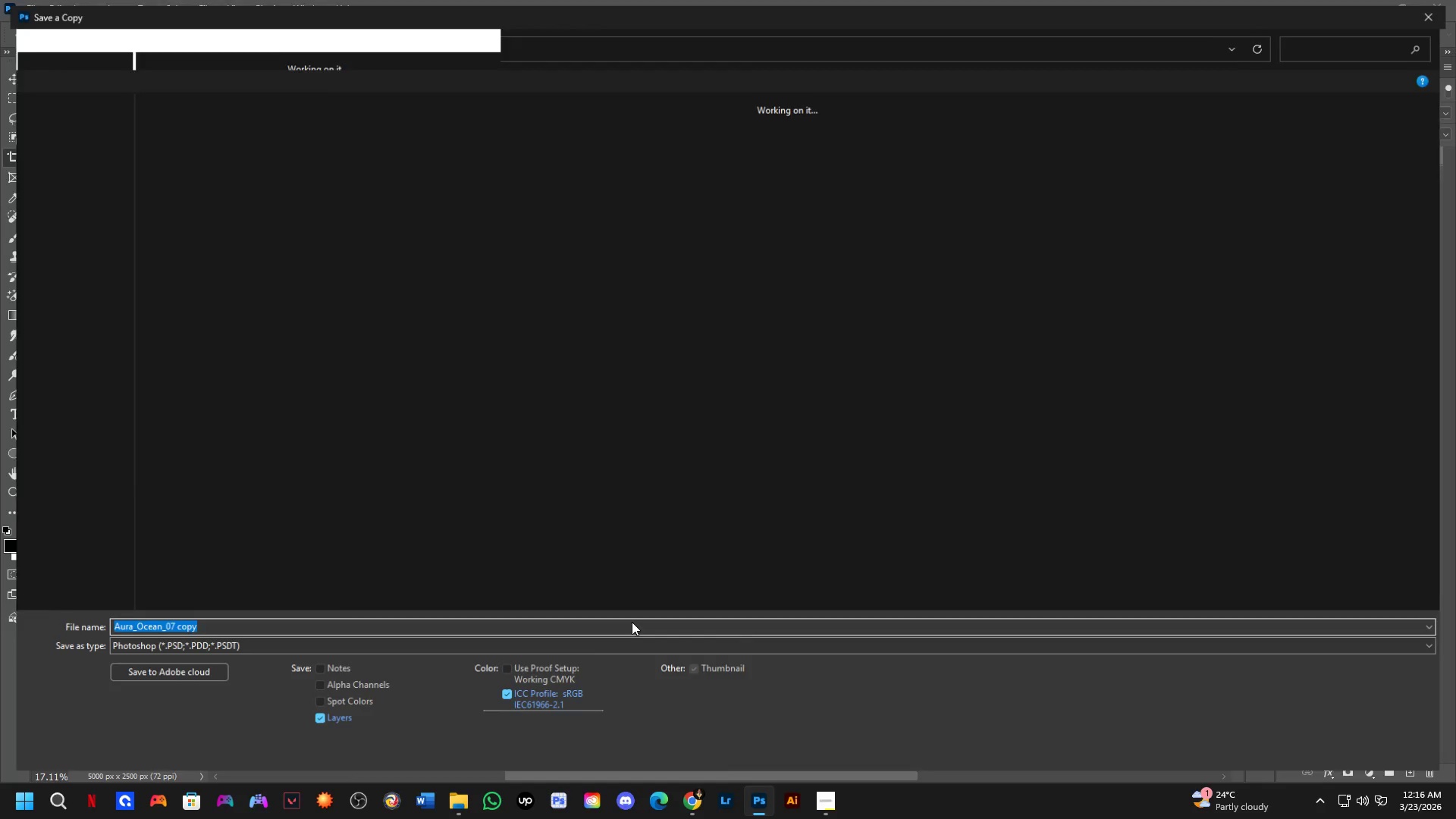 
left_click_drag(start_coordinate=[635, 648], to_coordinate=[622, 638])
 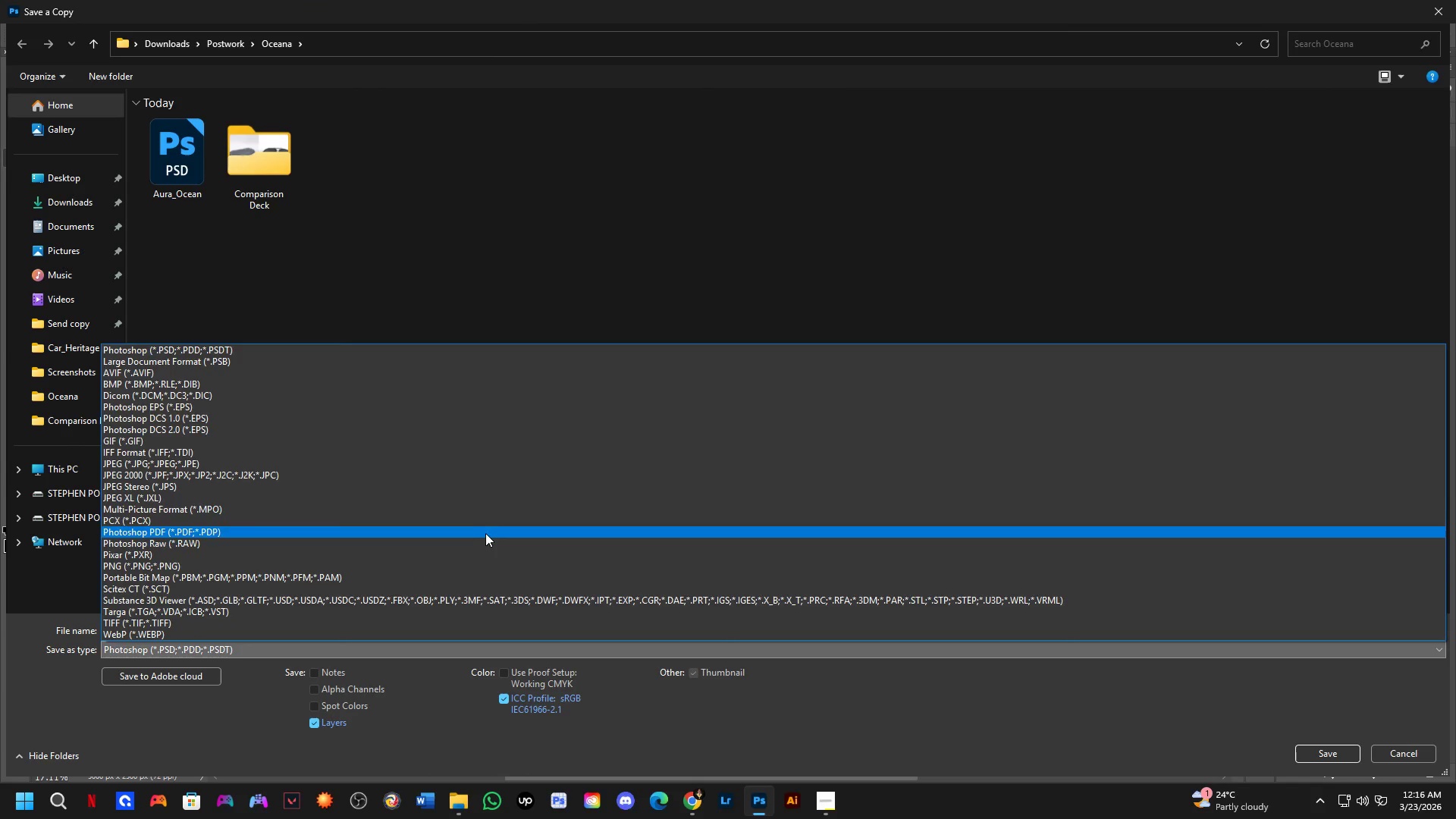 
left_click_drag(start_coordinate=[485, 529], to_coordinate=[536, 467])
 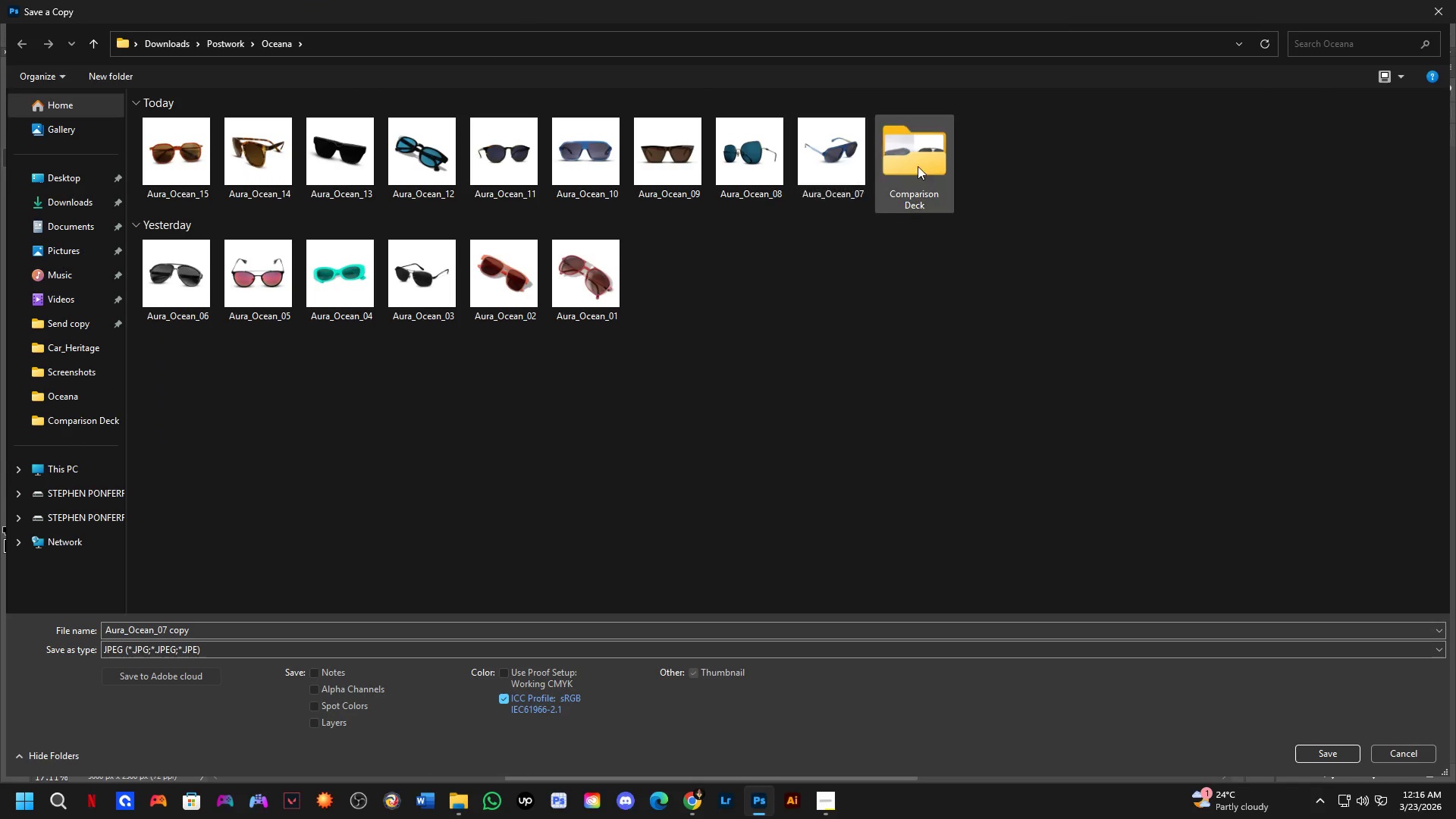 
double_click([937, 154])
 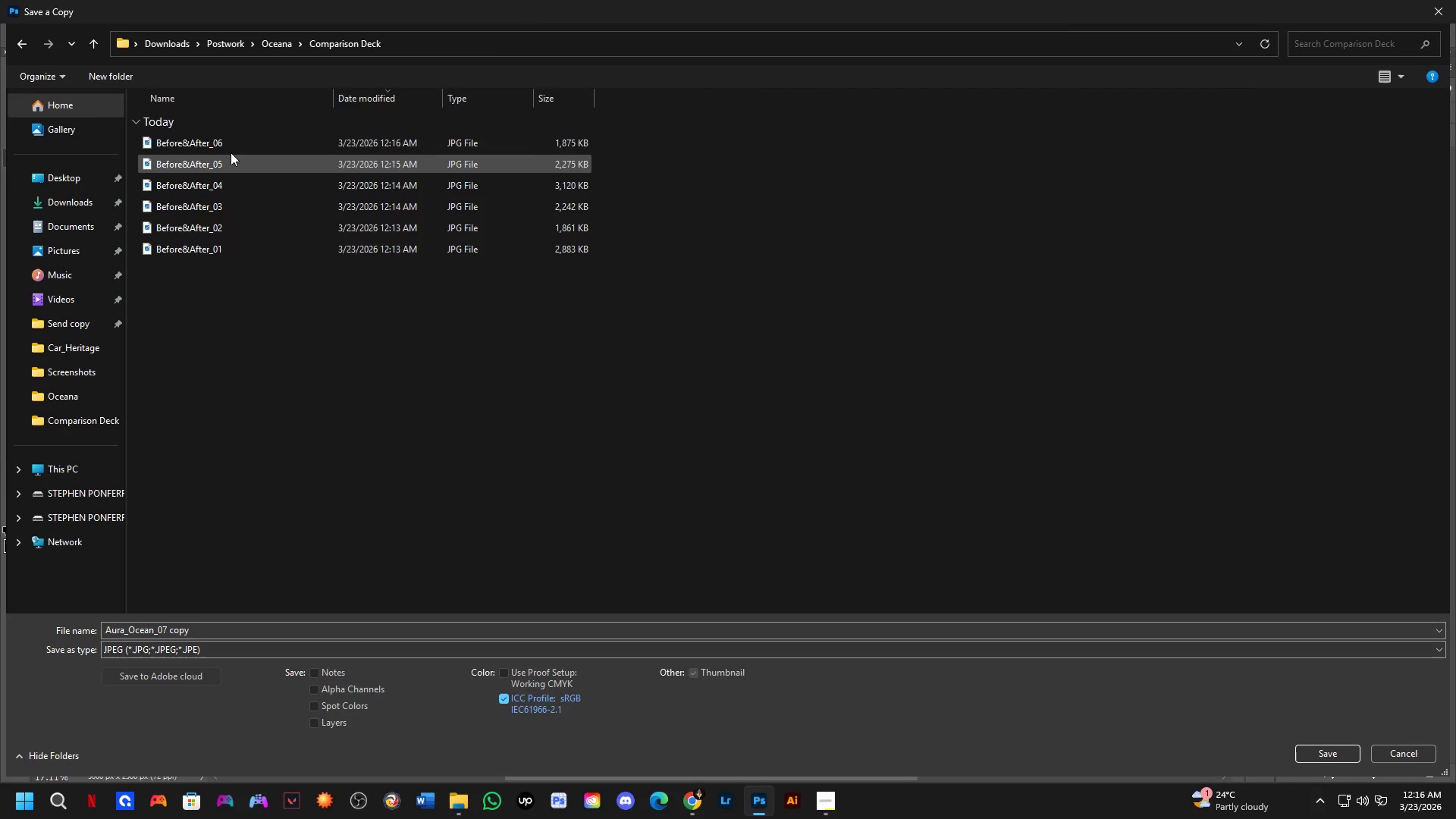 
left_click([238, 142])
 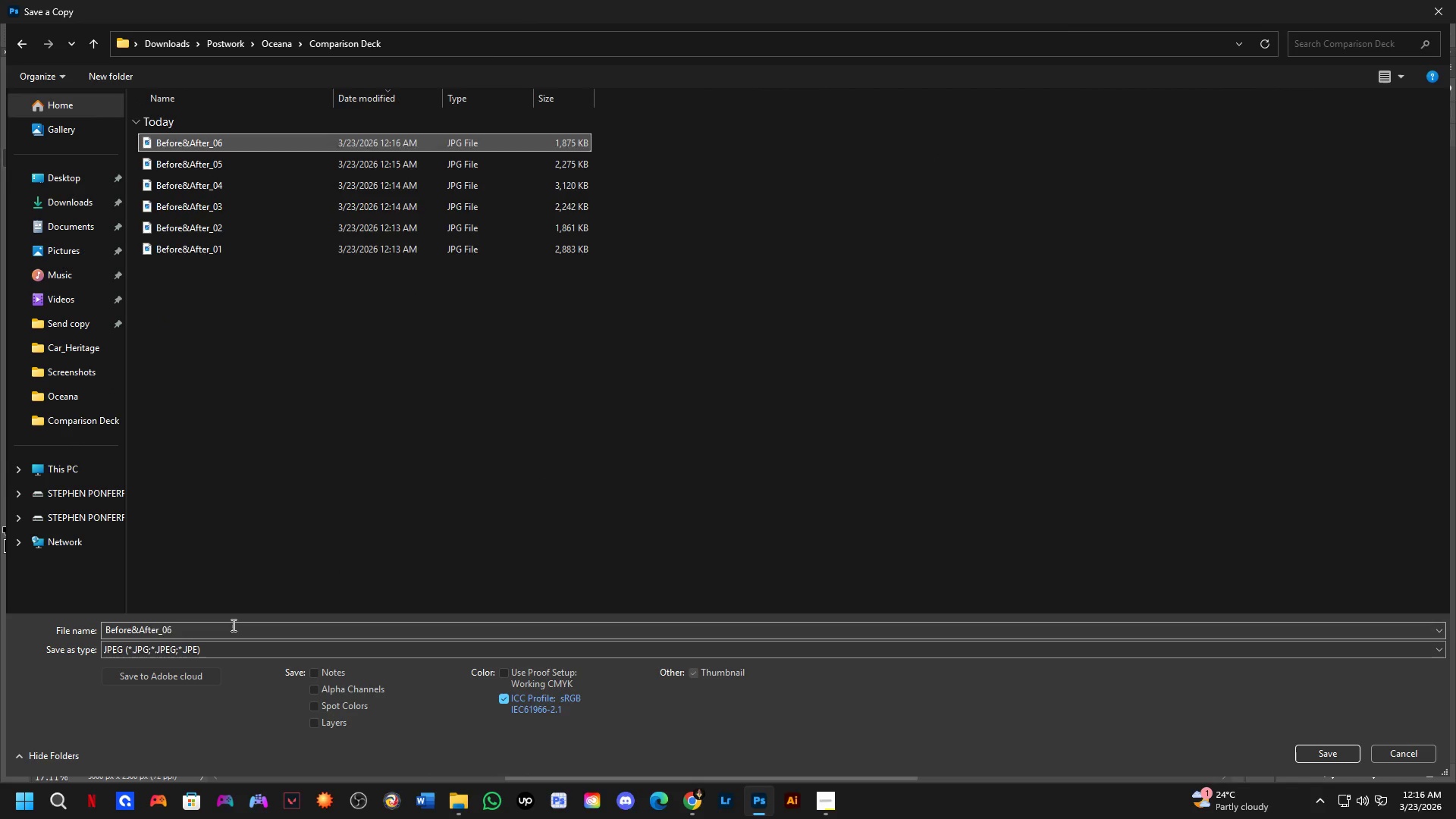 
double_click([231, 625])
 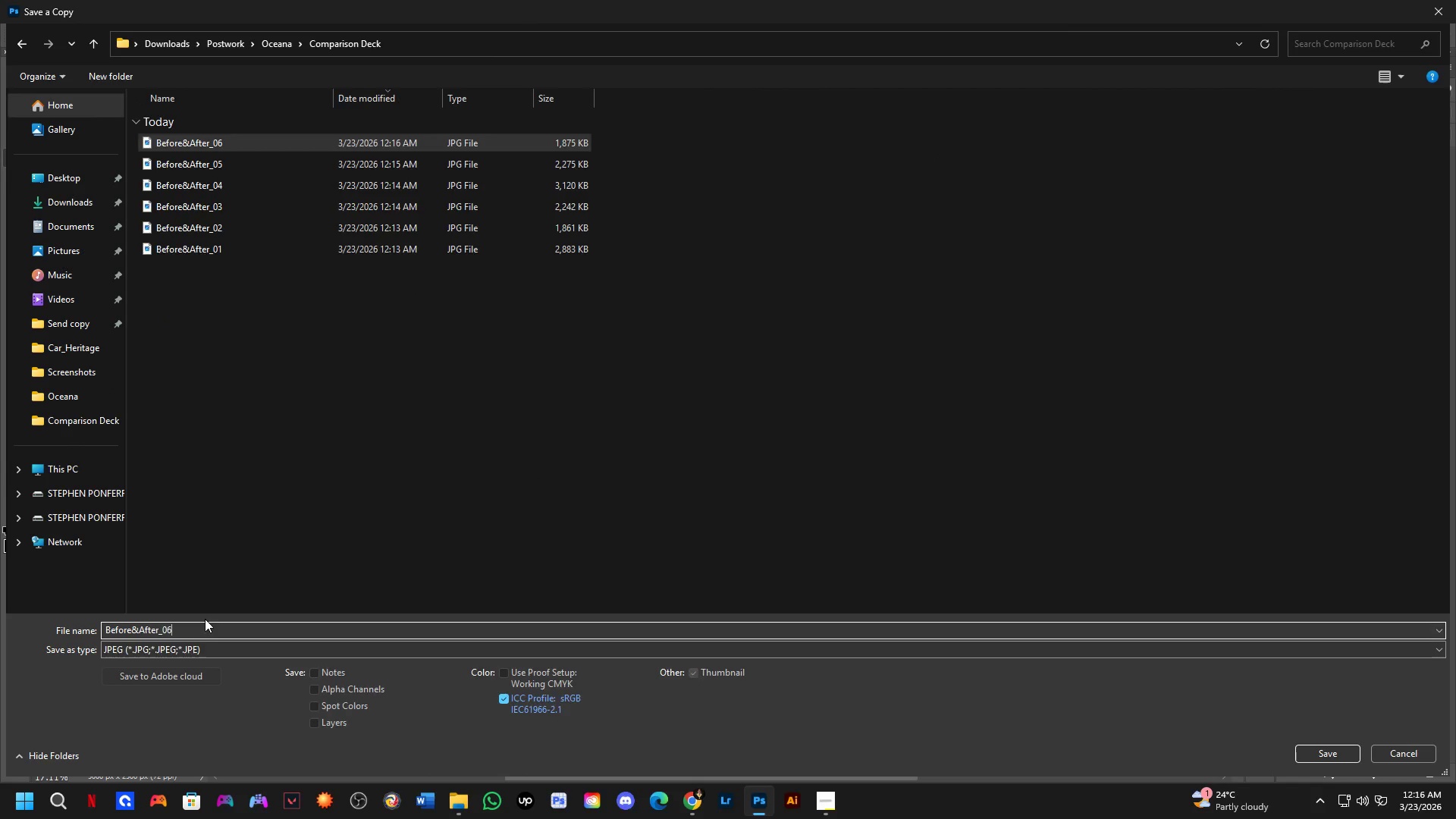 
key(Backspace)
 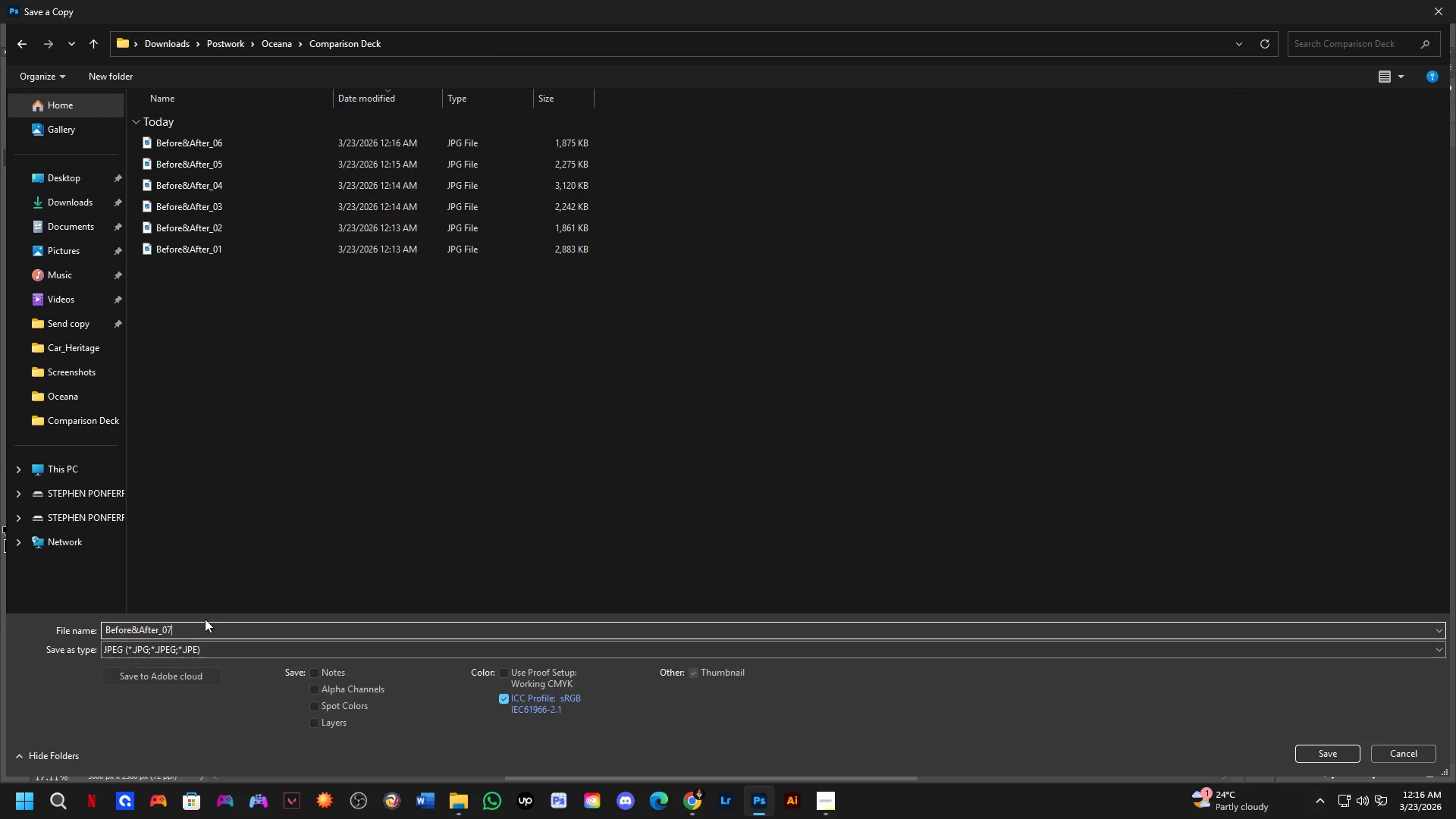 
key(Numpad7)
 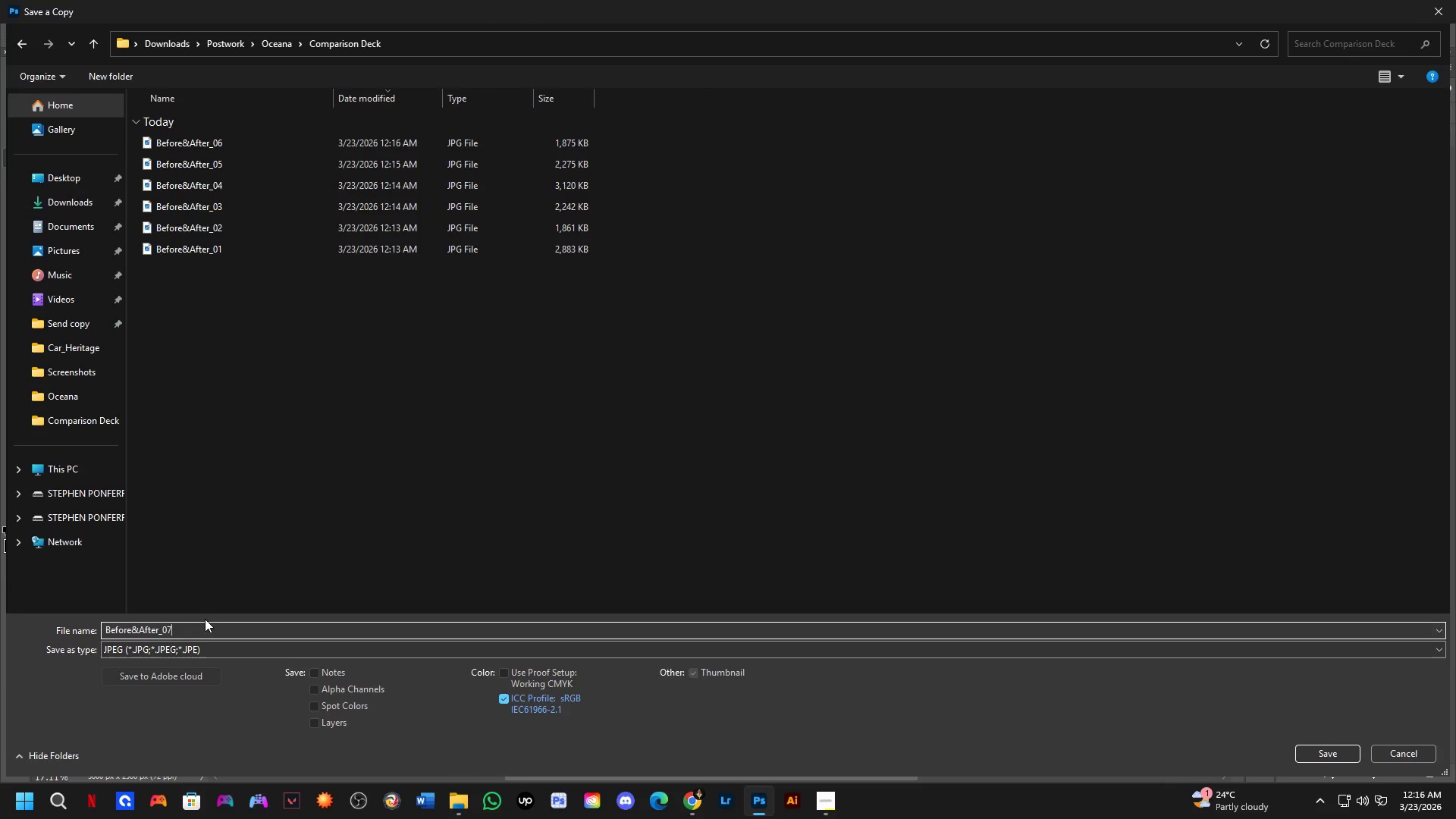 
key(NumpadEnter)
 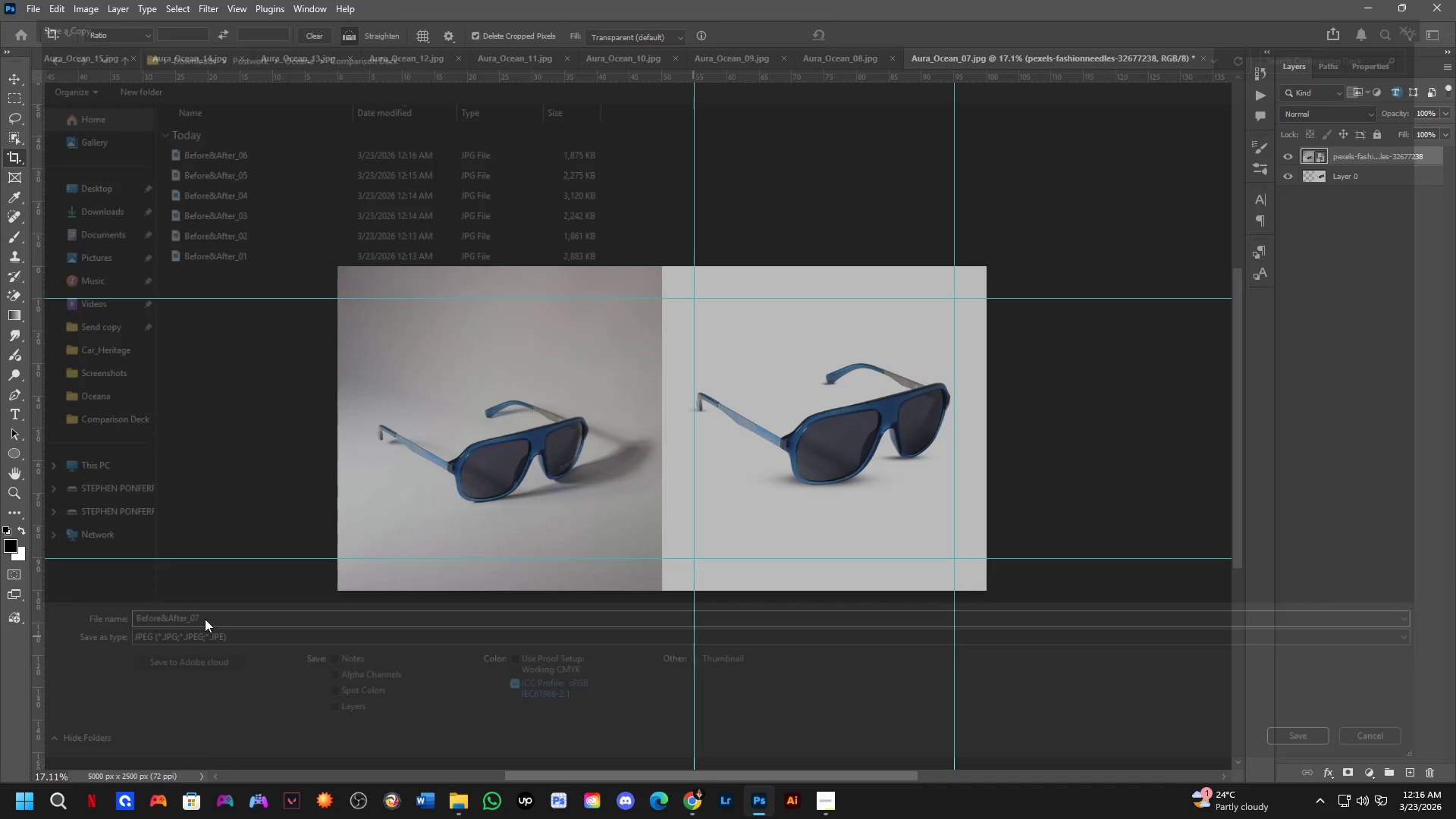 
key(NumpadEnter)
 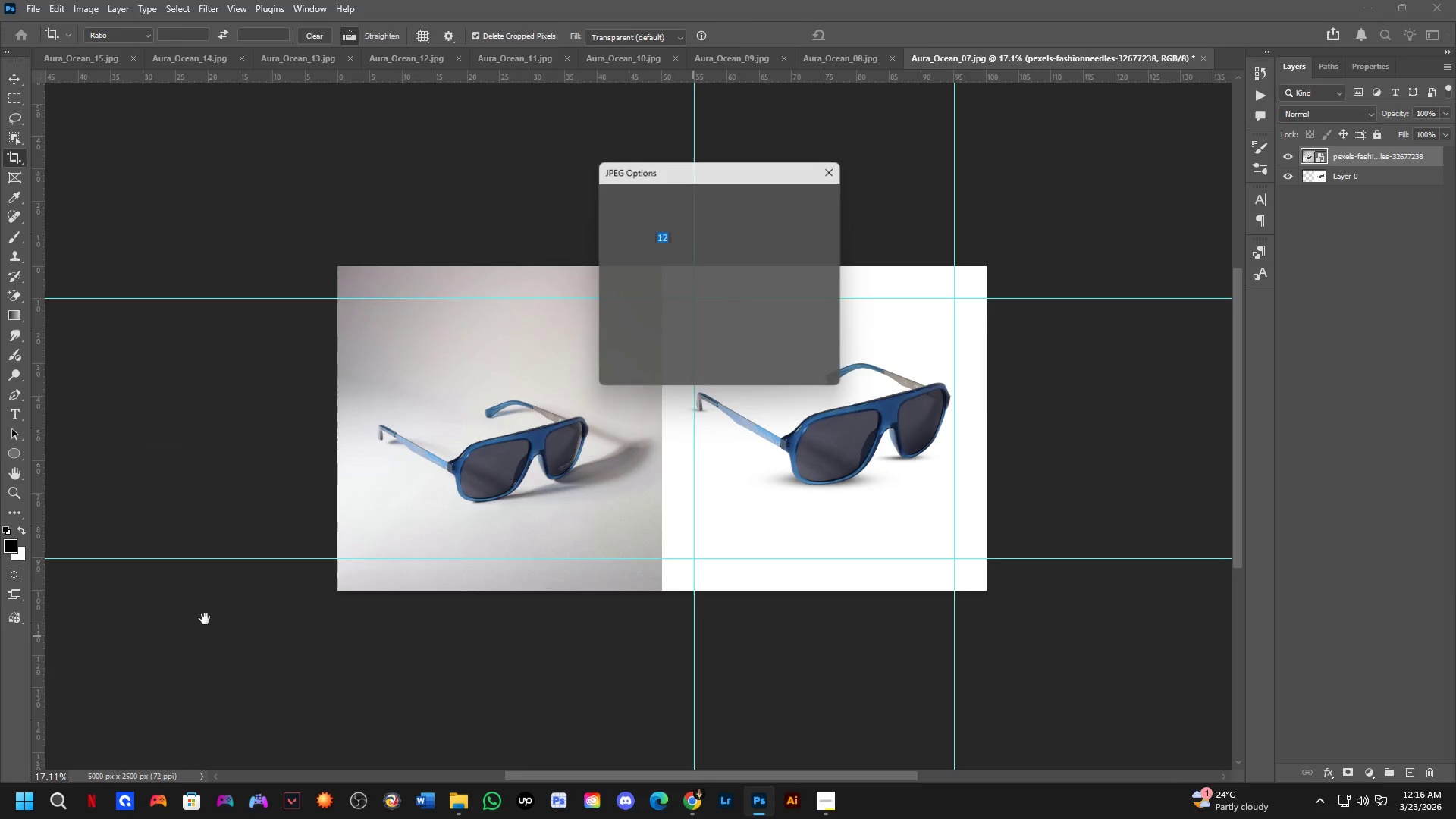 
key(NumpadEnter)
 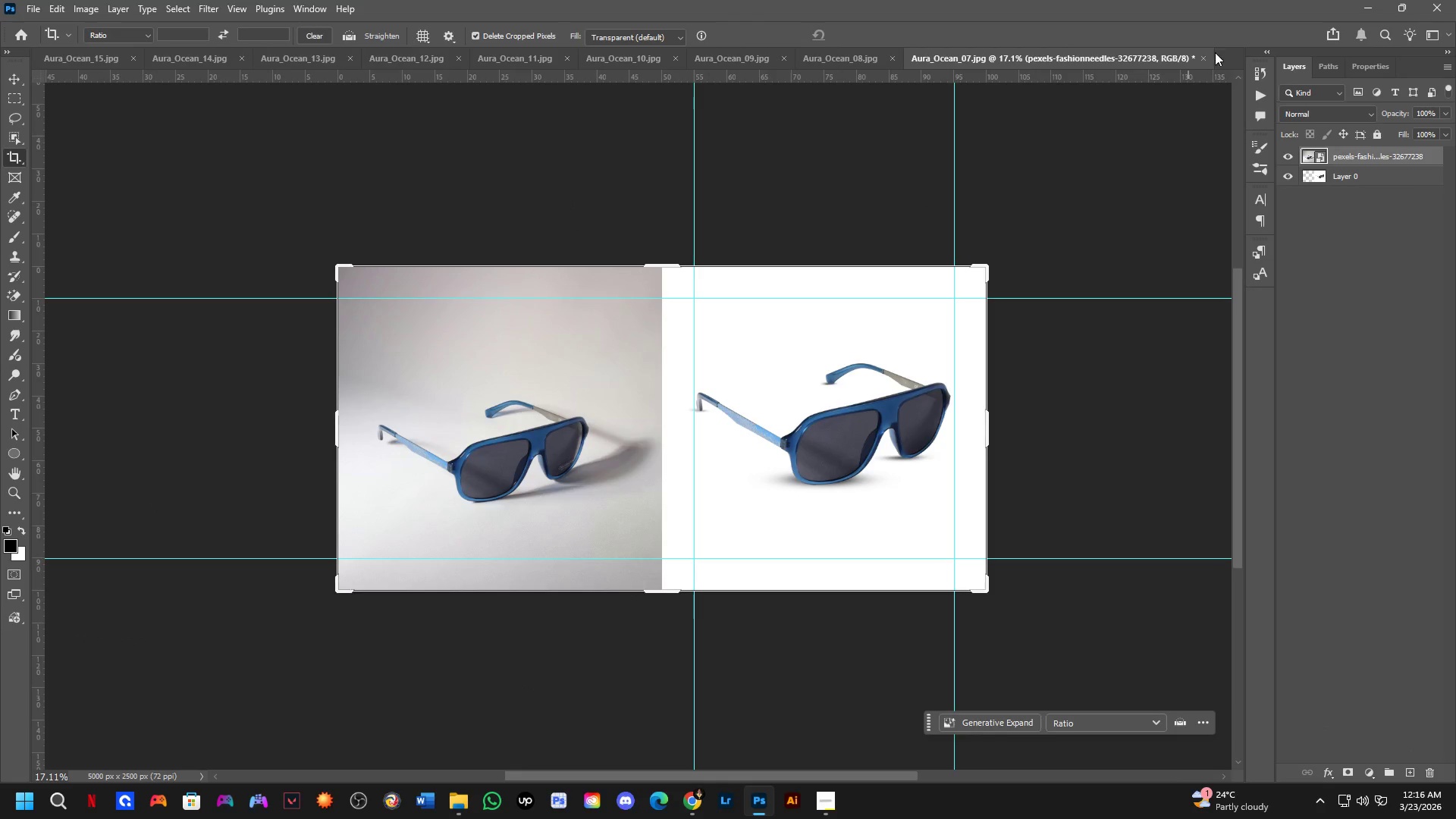 
left_click([1206, 59])
 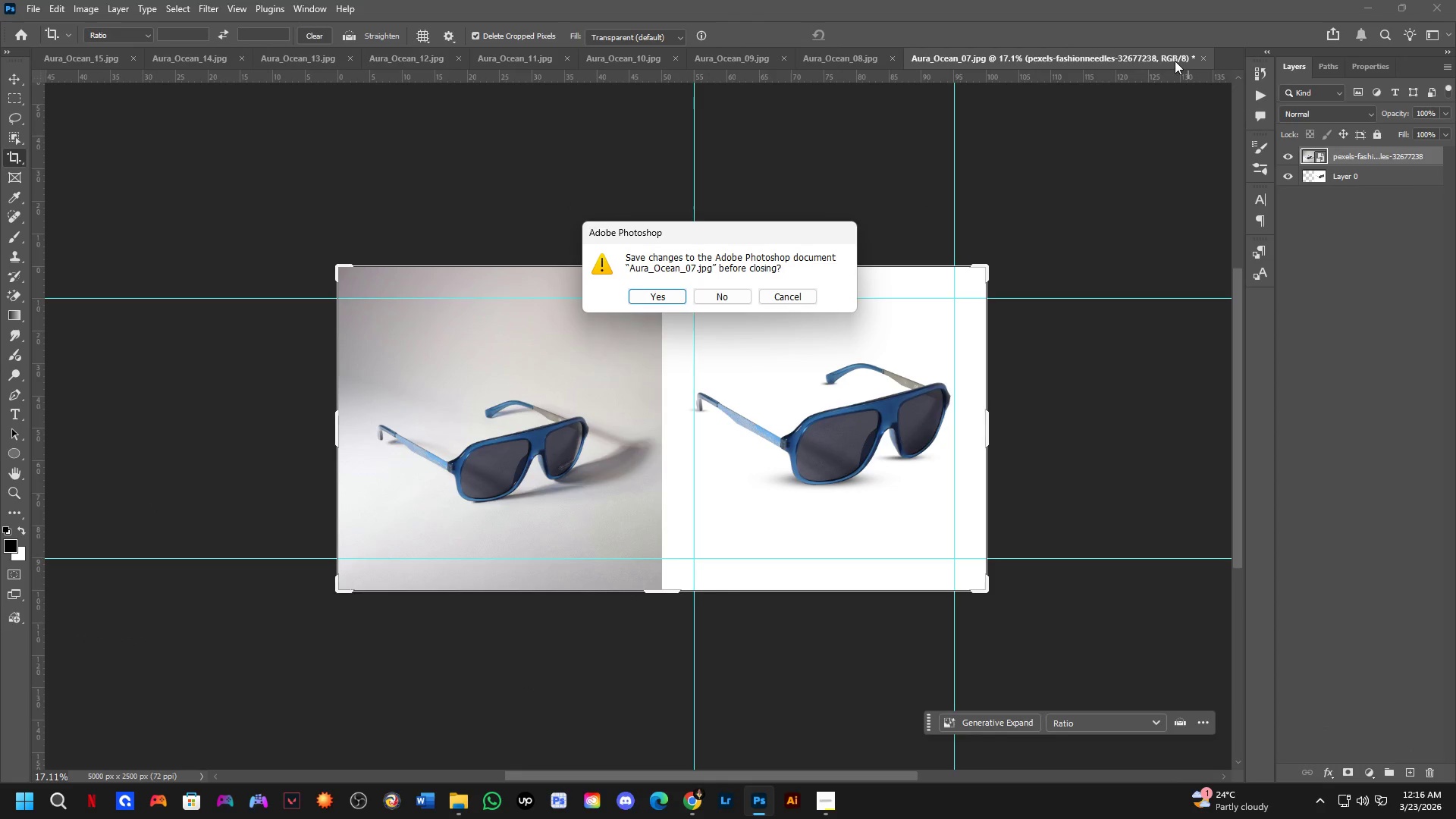 
key(ArrowRight)
 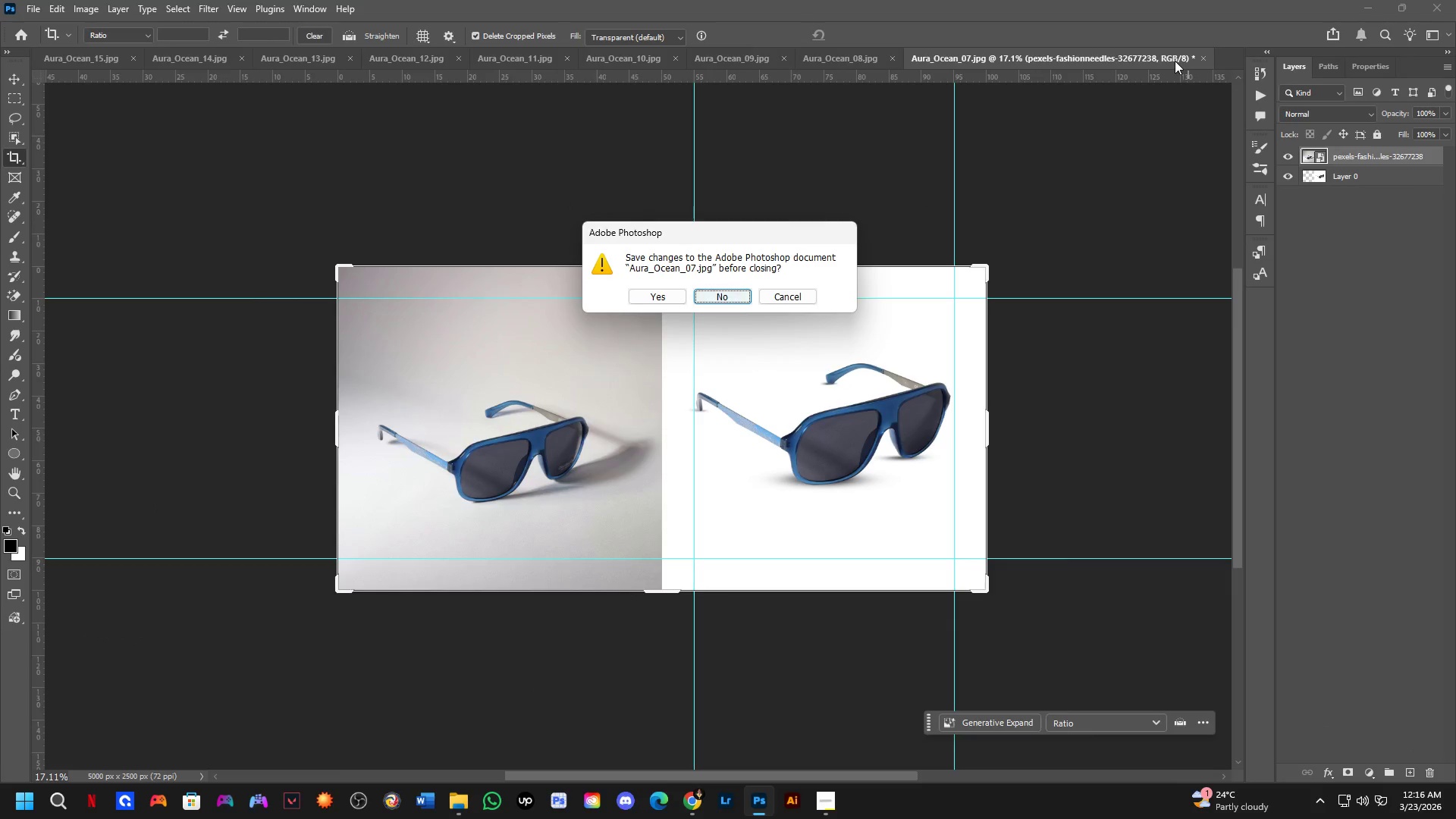 
key(Space)
 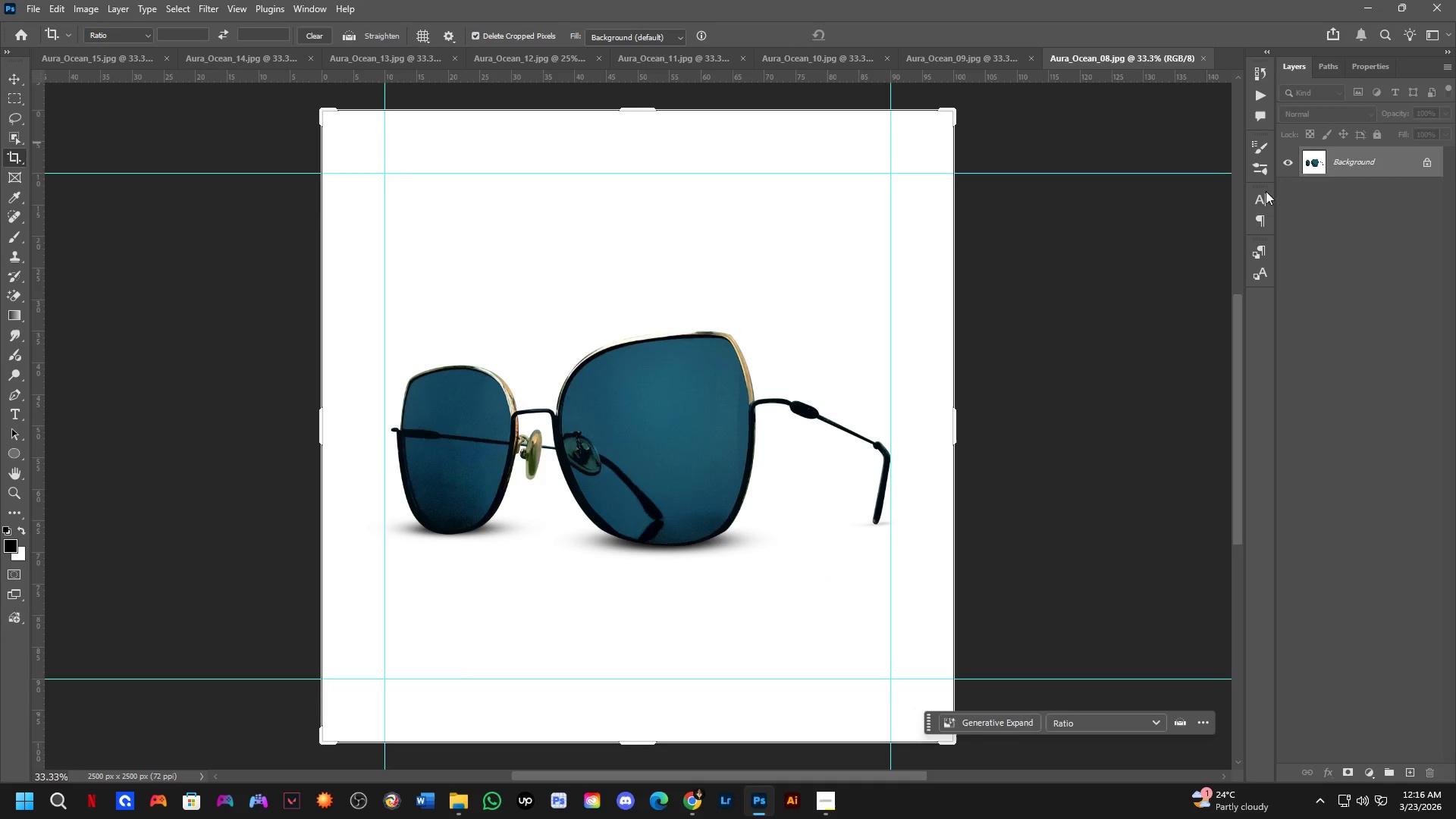 
scroll: coordinate [779, 347], scroll_direction: down, amount: 2.0
 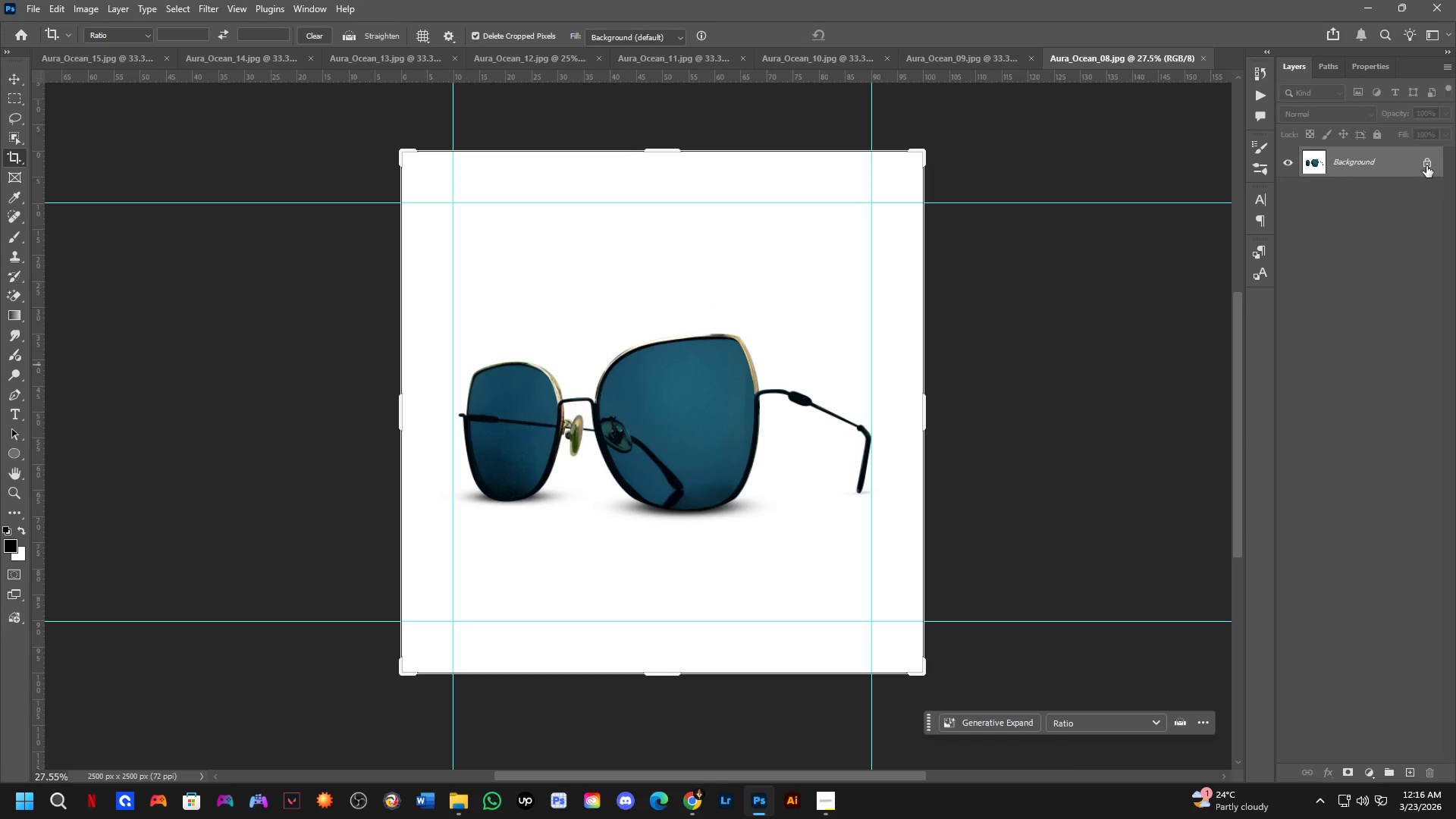 
key(Alt+AltLeft)
 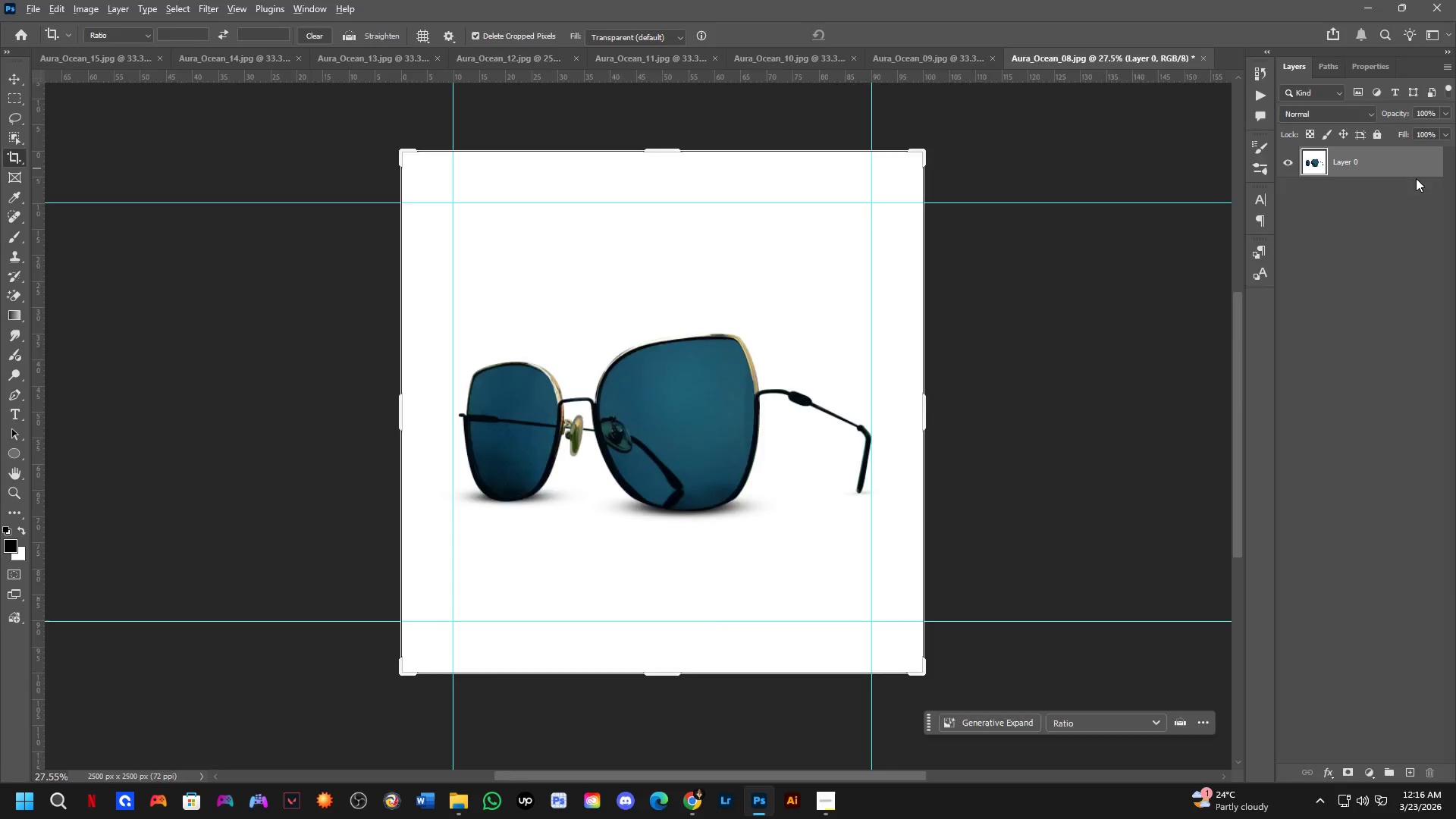 
key(Alt+Tab)
 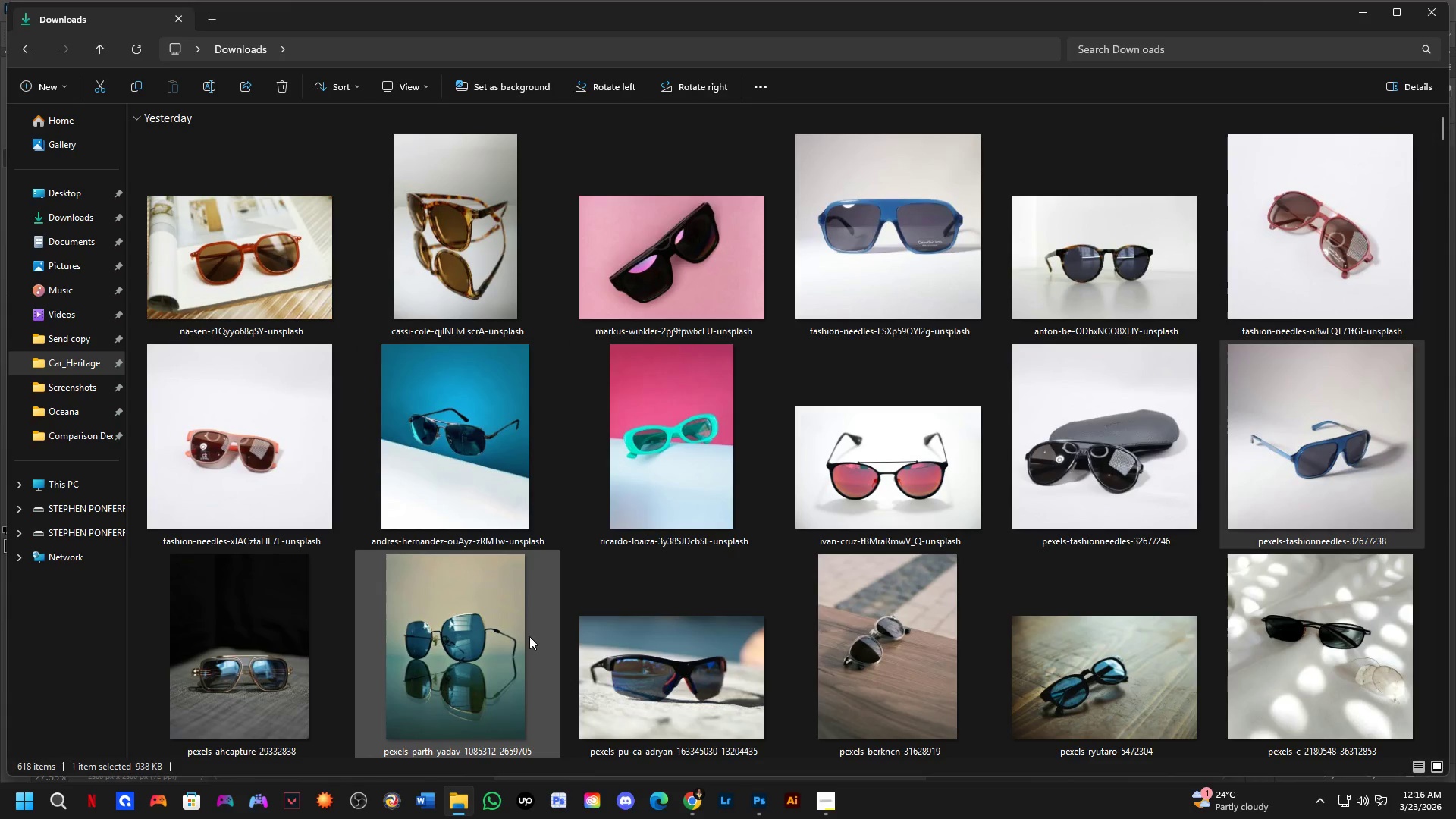 
left_click_drag(start_coordinate=[450, 623], to_coordinate=[716, 471])
 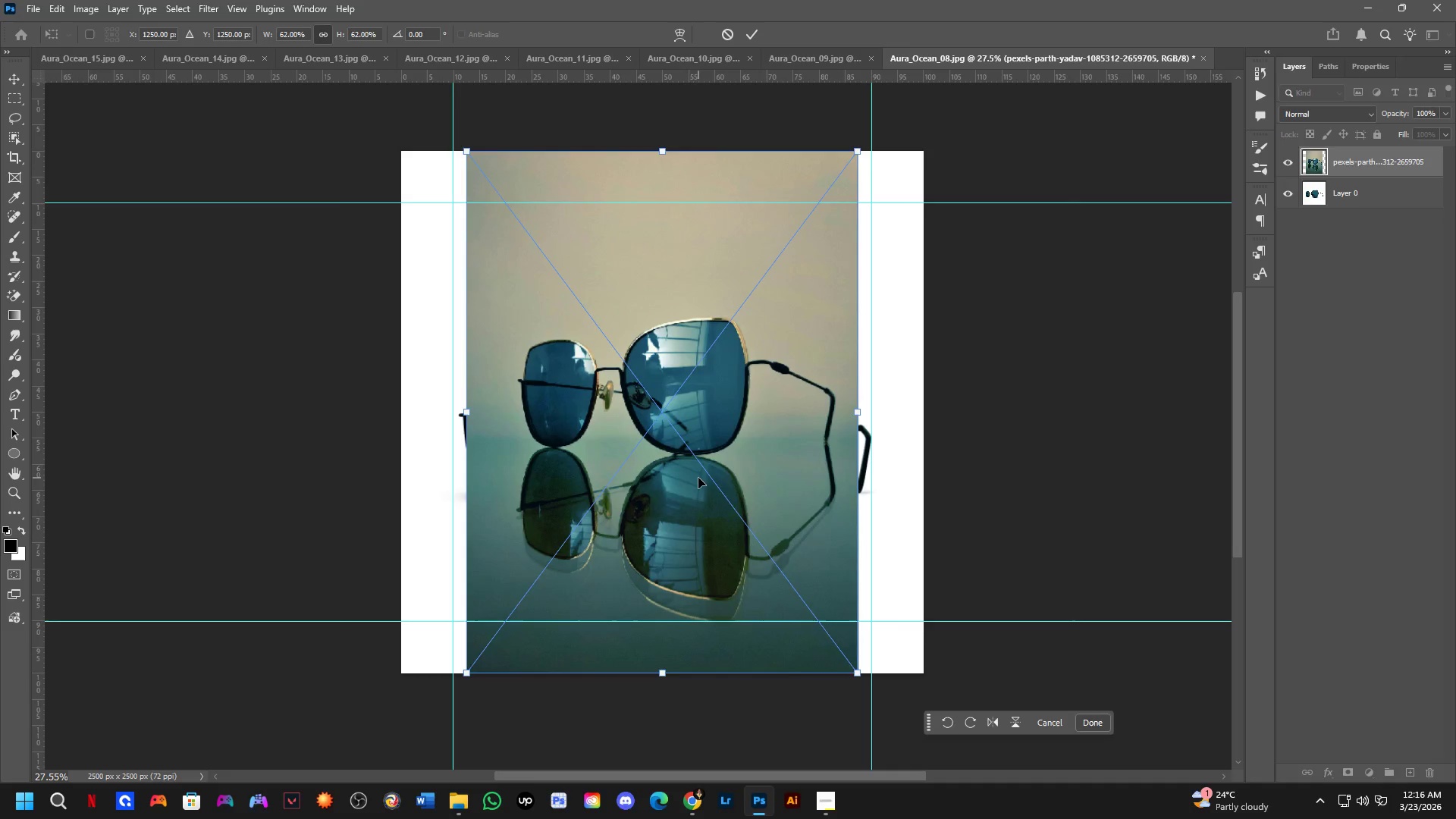 
key(Alt+AltLeft)
 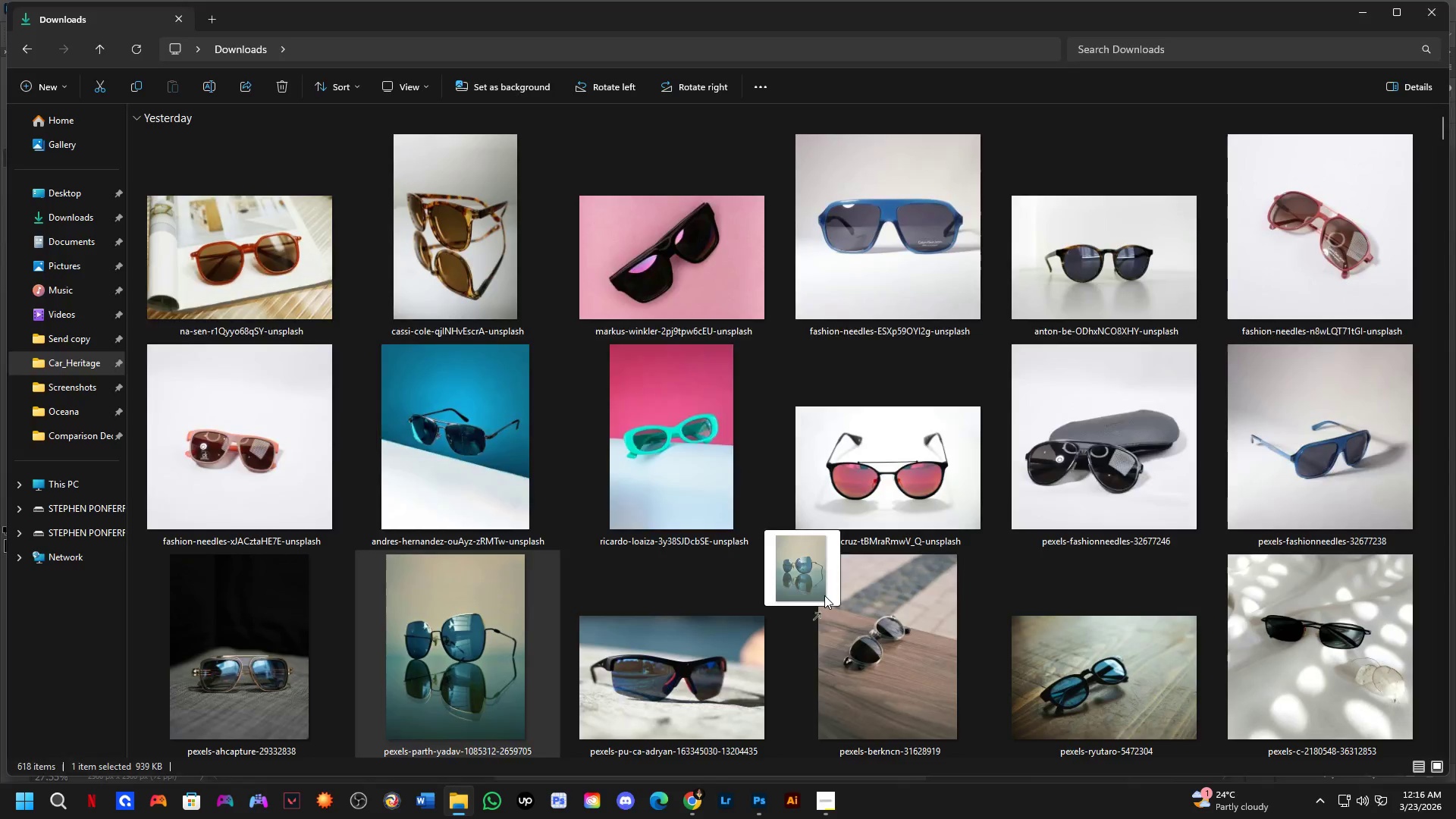 
key(Alt+Tab)
 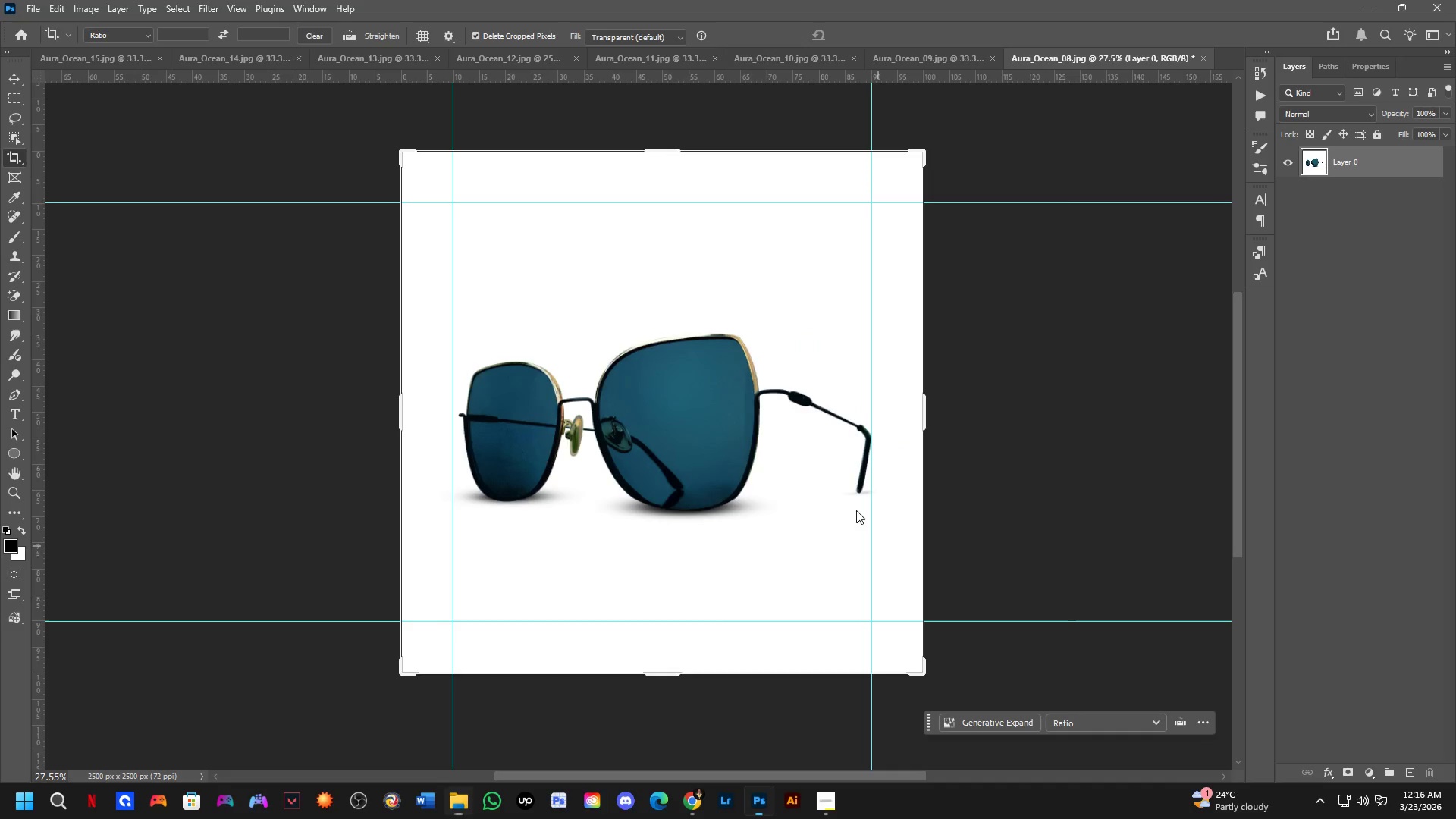 
hold_key(key=ShiftLeft, duration=0.44)
 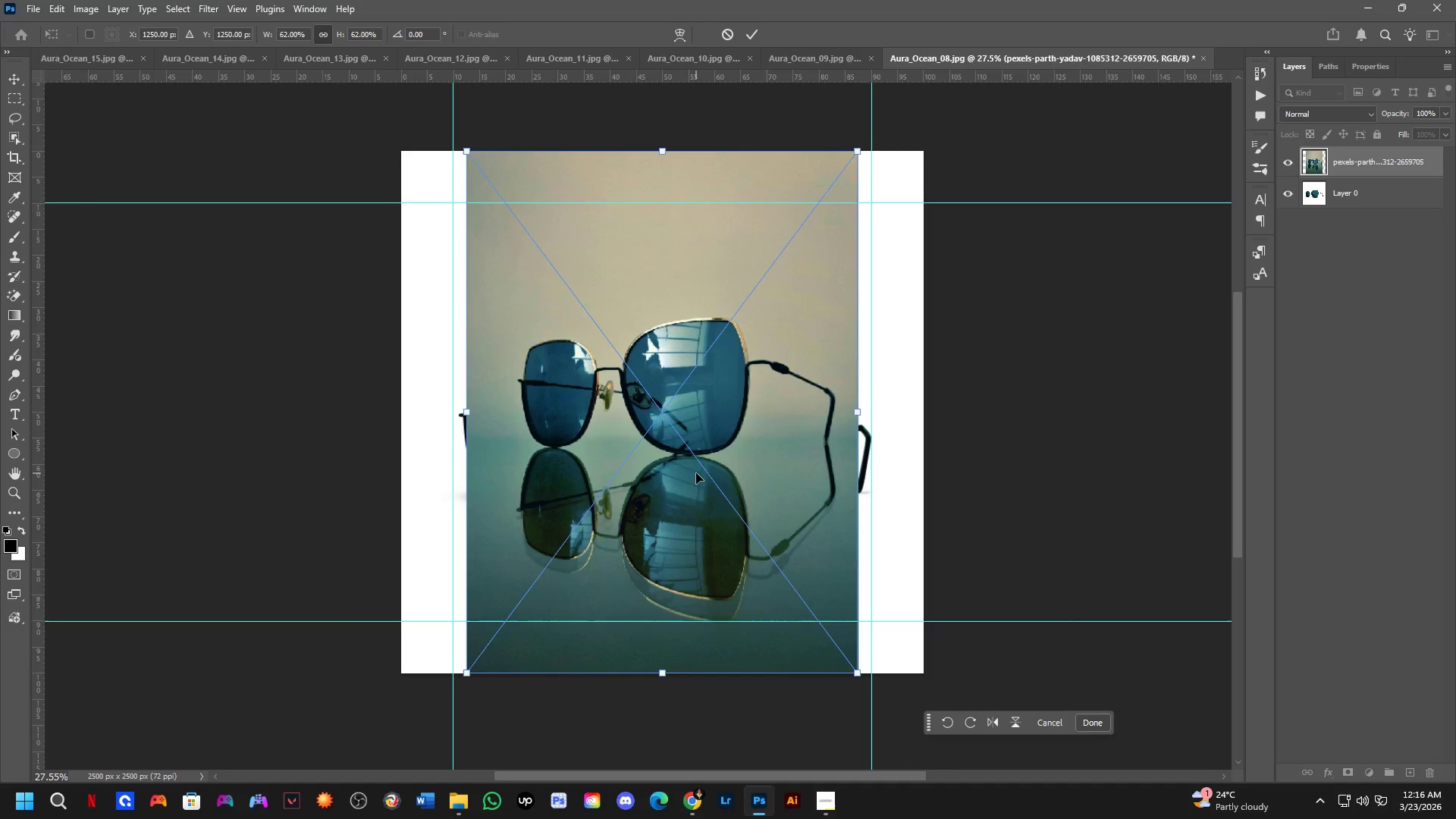 
scroll: coordinate [682, 461], scroll_direction: down, amount: 2.0
 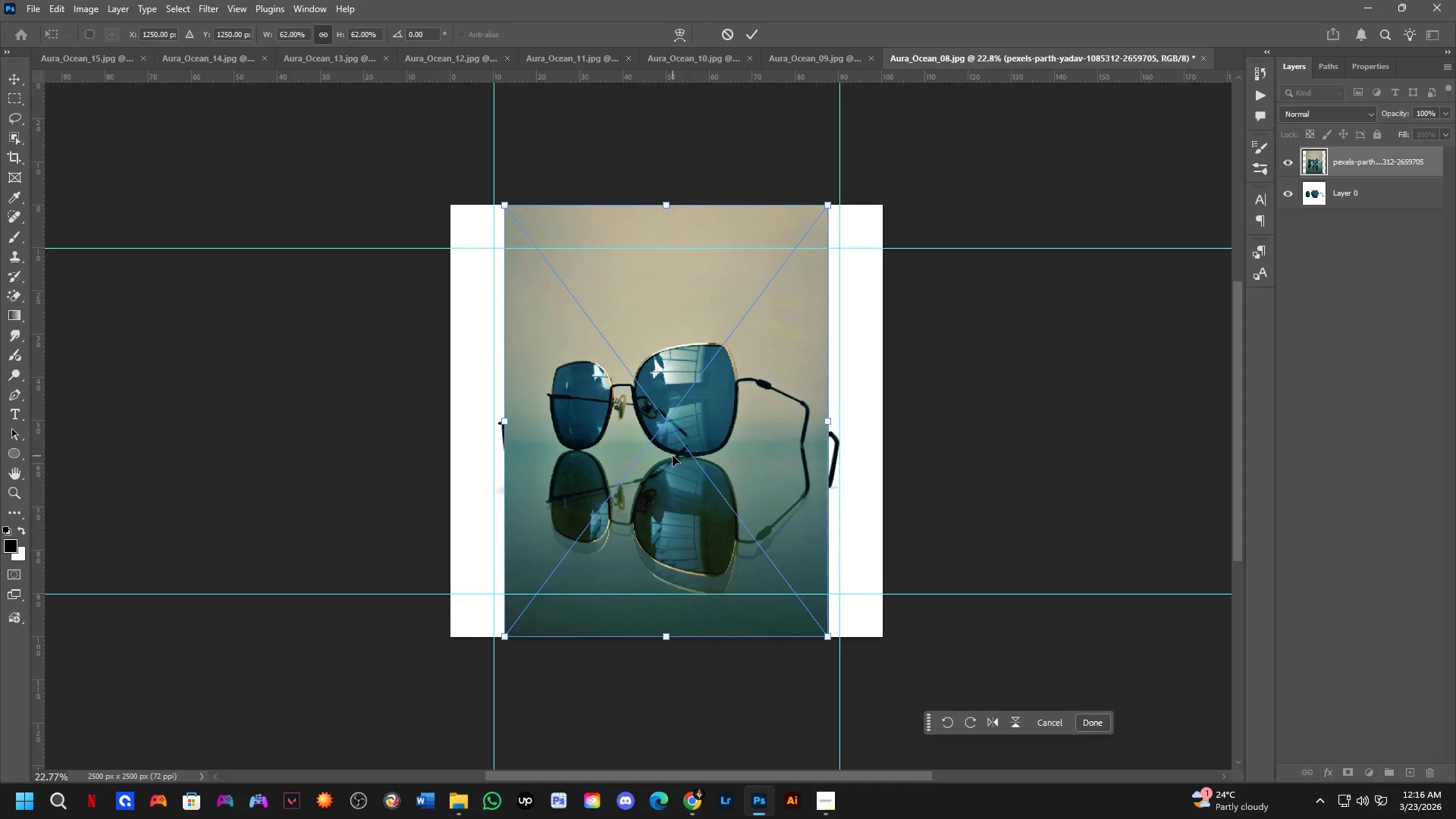 
key(B)